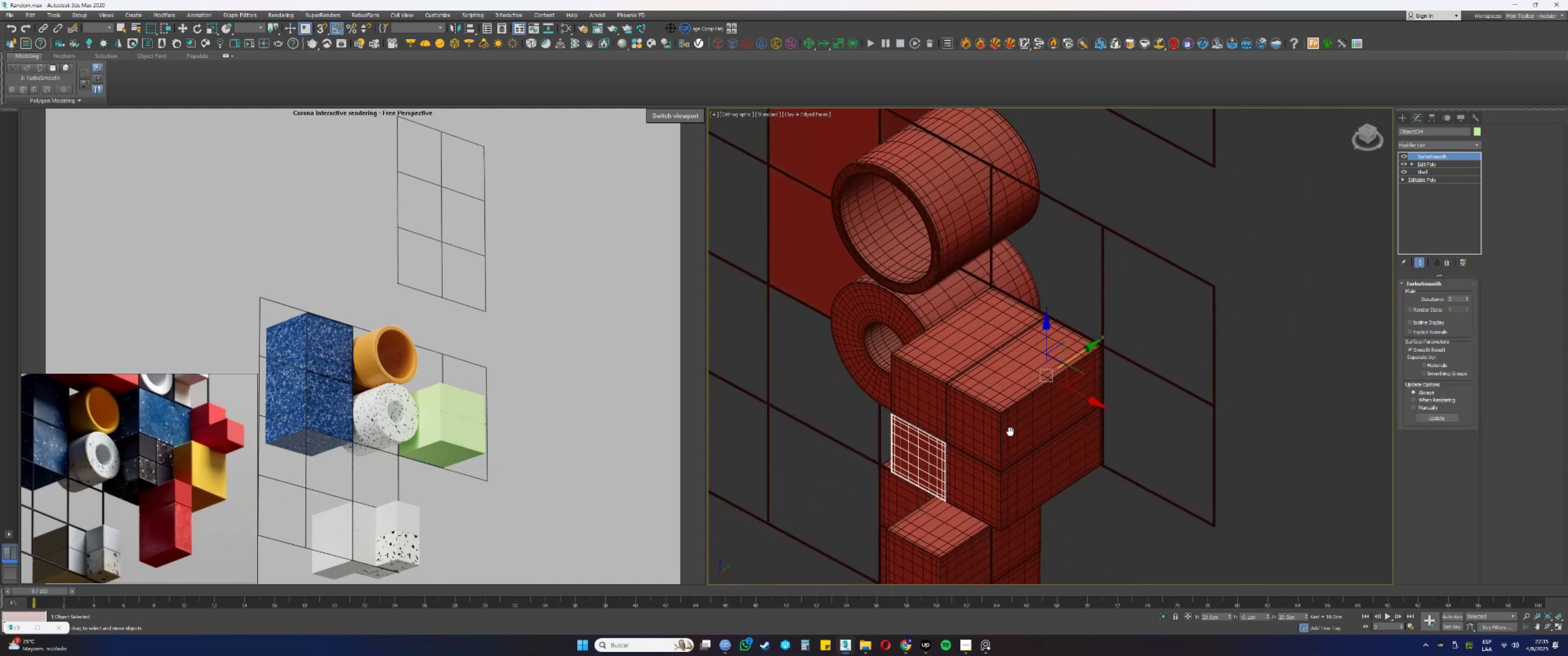 
scroll: coordinate [960, 398], scroll_direction: up, amount: 1.0
 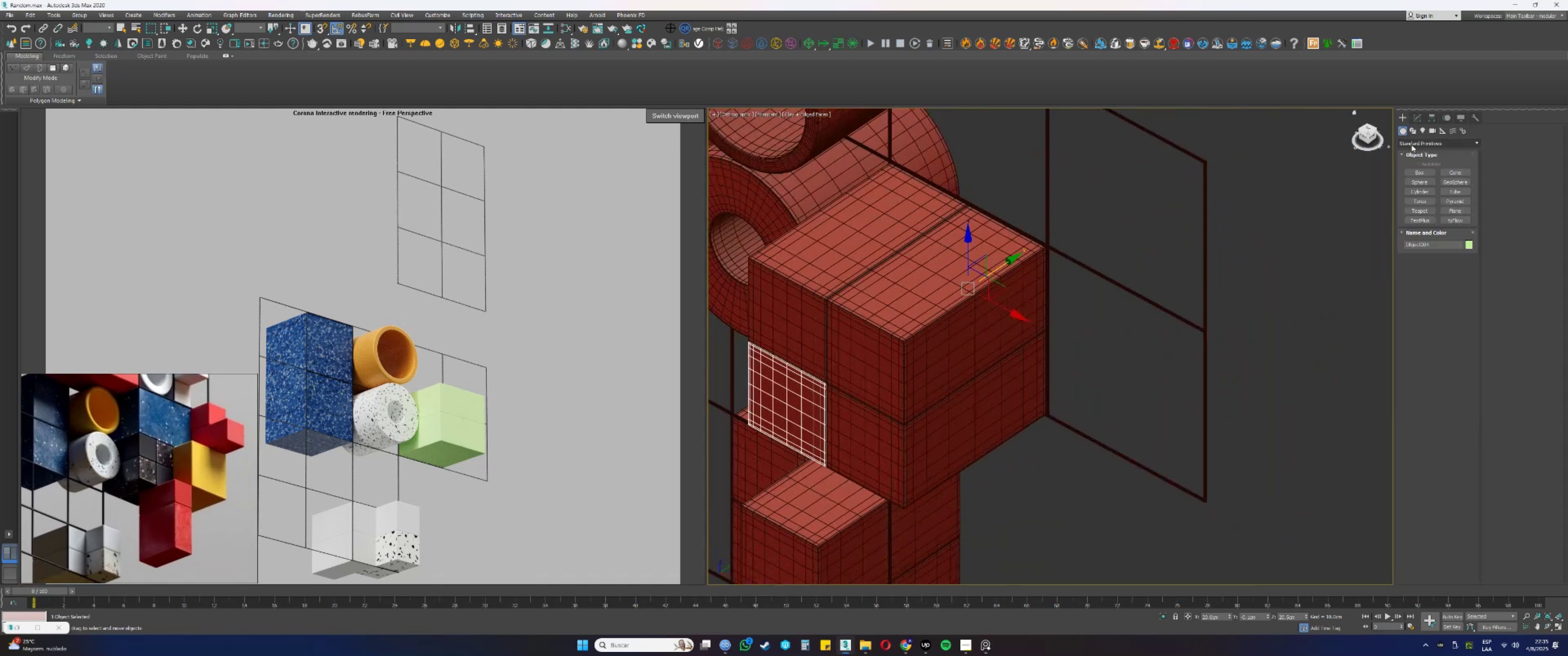 
double_click([1411, 174])
 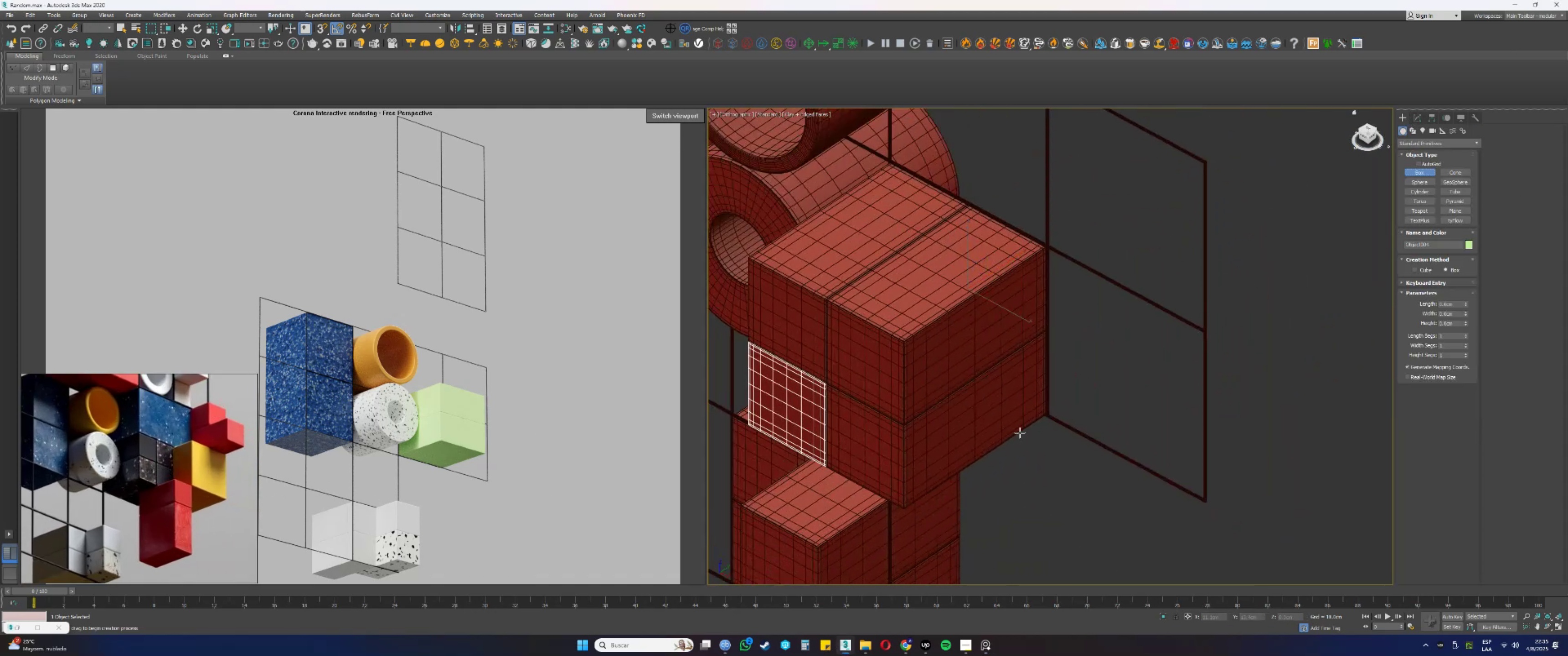 
scroll: coordinate [1047, 359], scroll_direction: up, amount: 13.0
 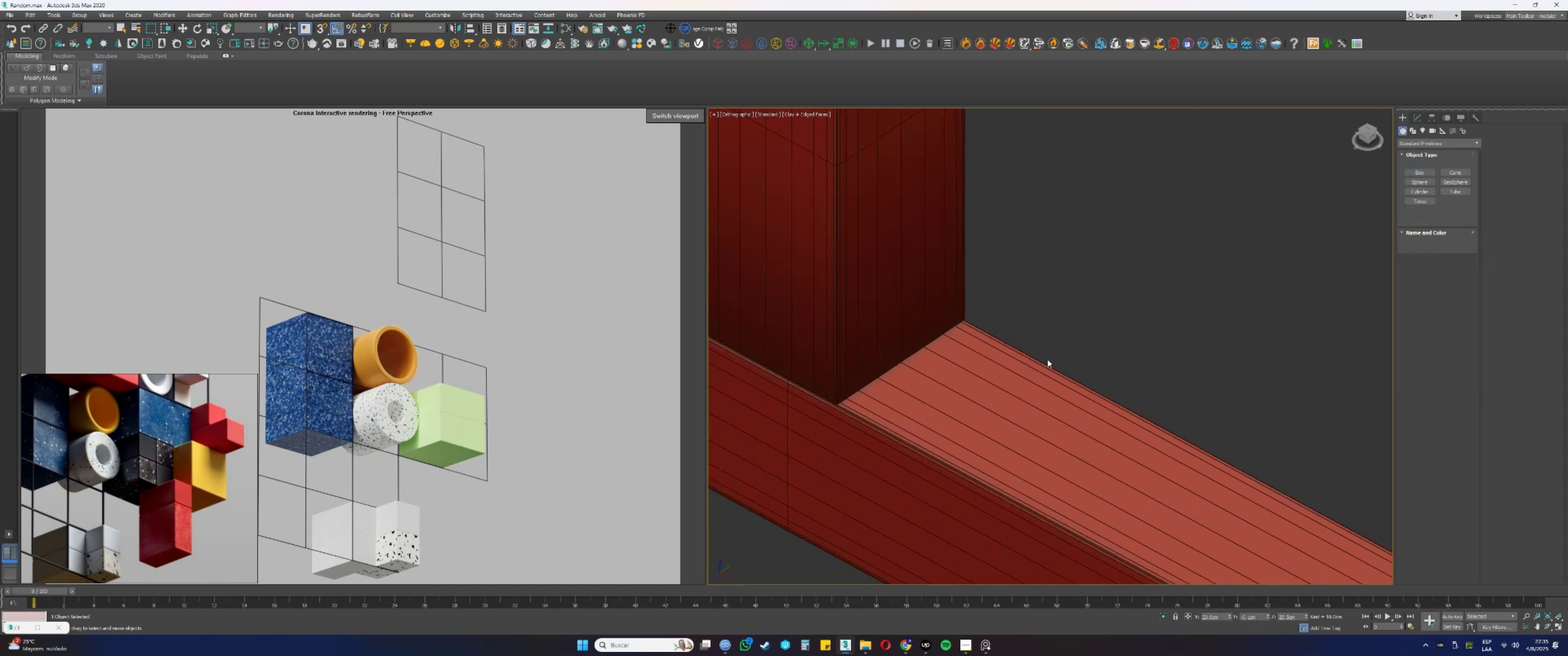 
right_click([1047, 359])
 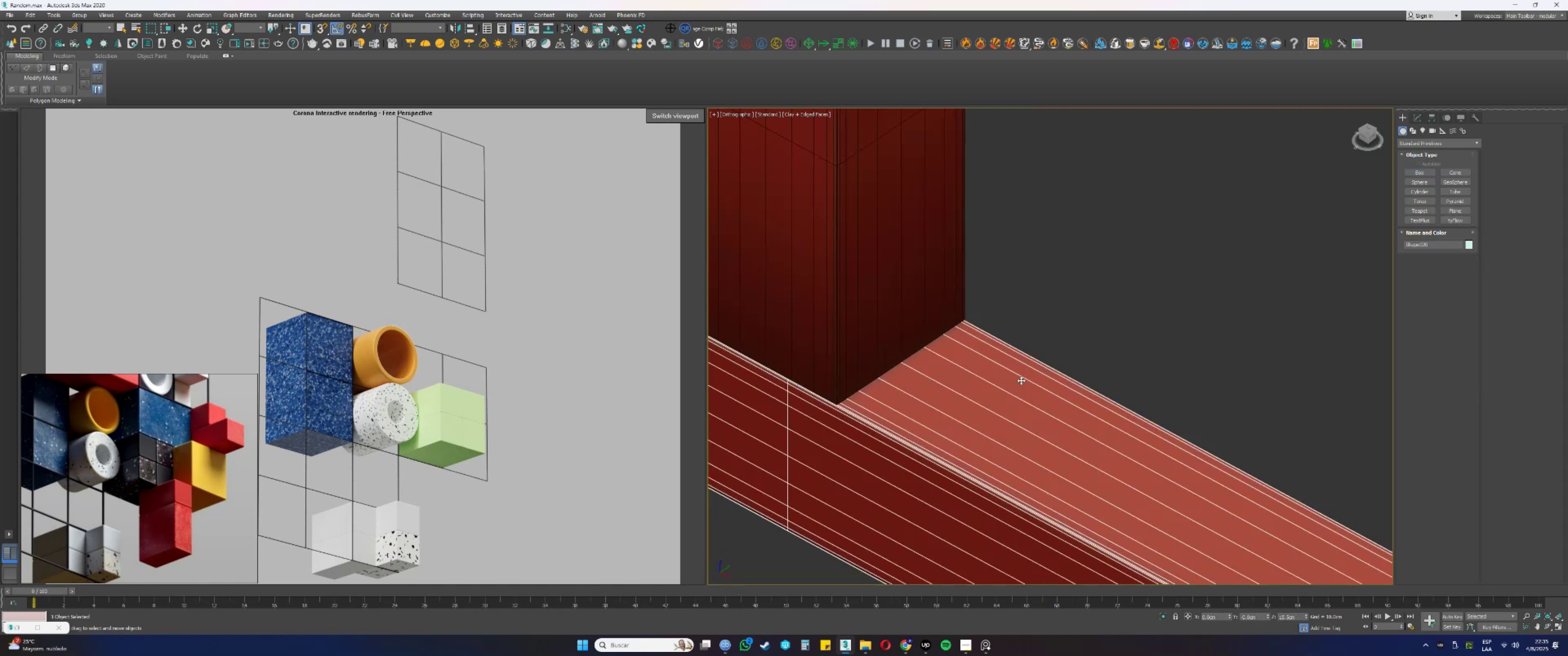 
left_click([1021, 380])
 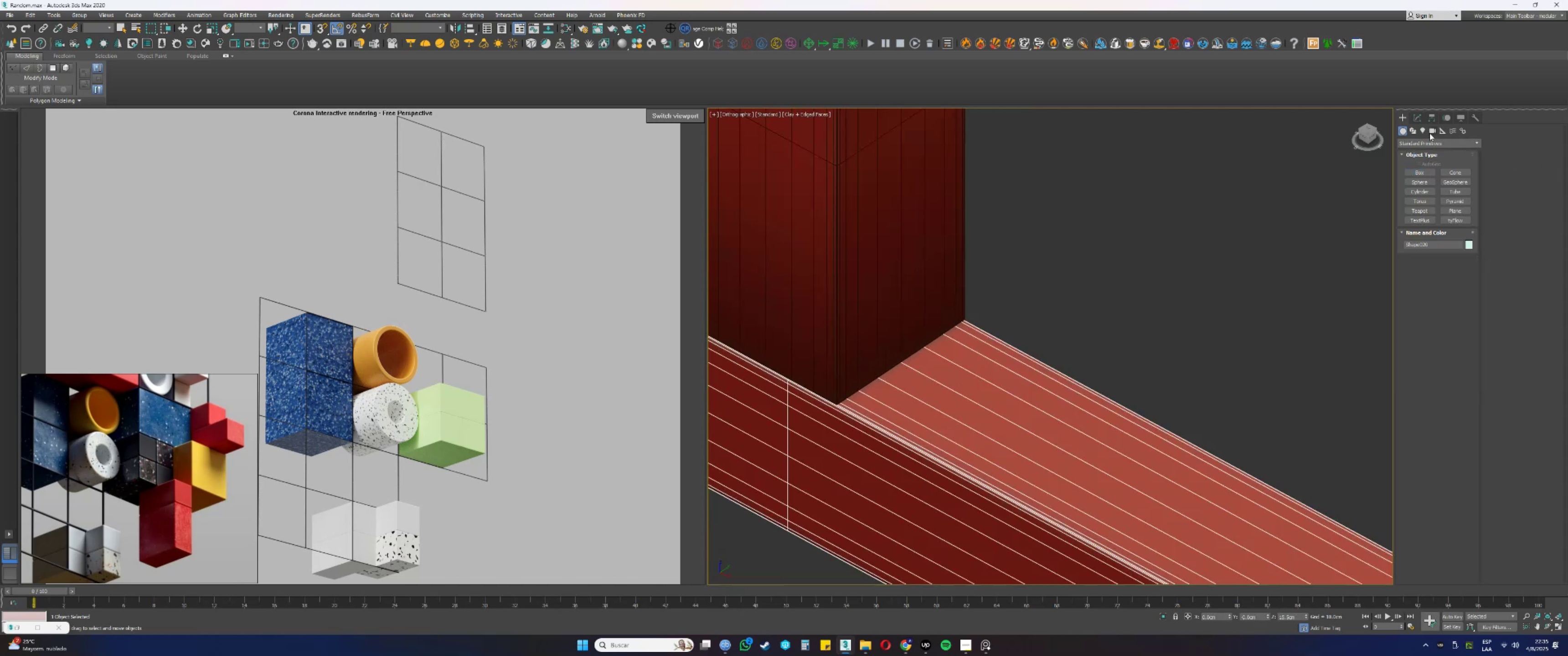 
left_click([1414, 119])
 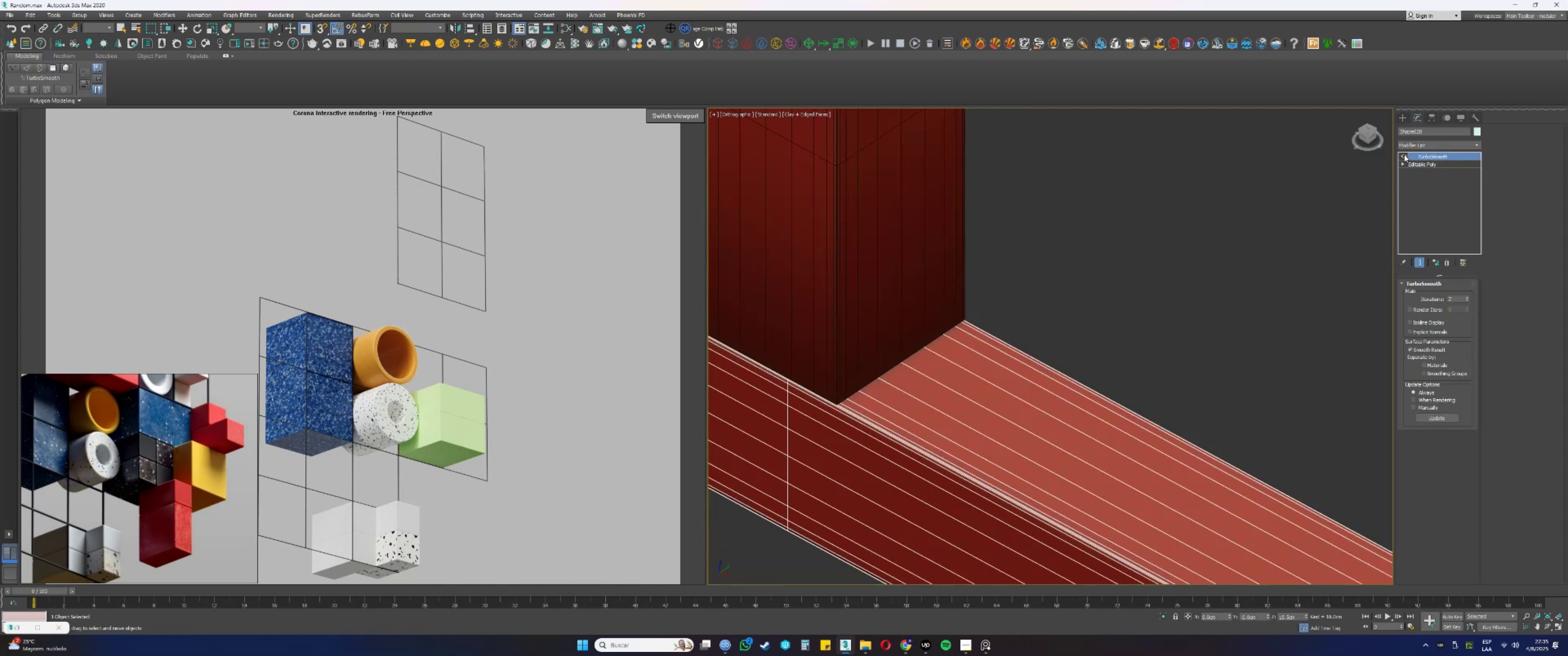 
double_click([1379, 172])
 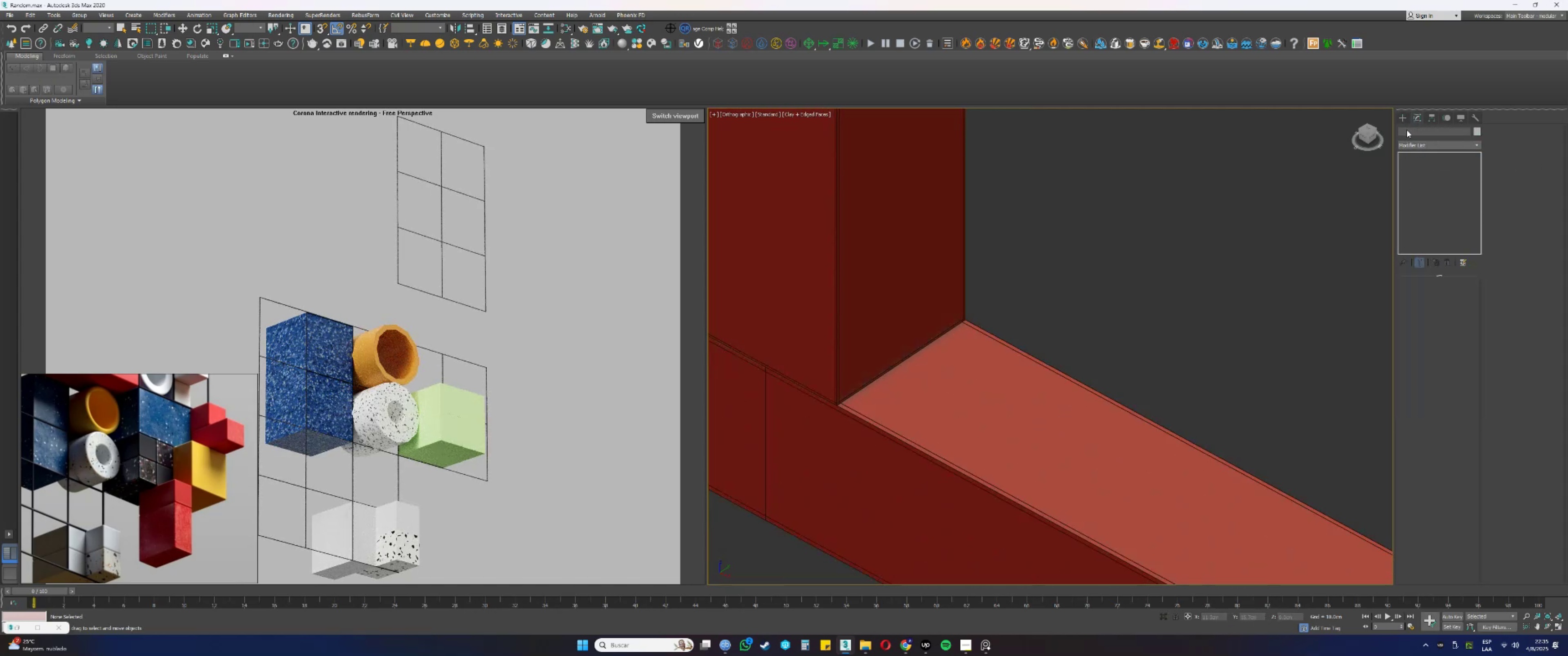 
left_click([1404, 120])
 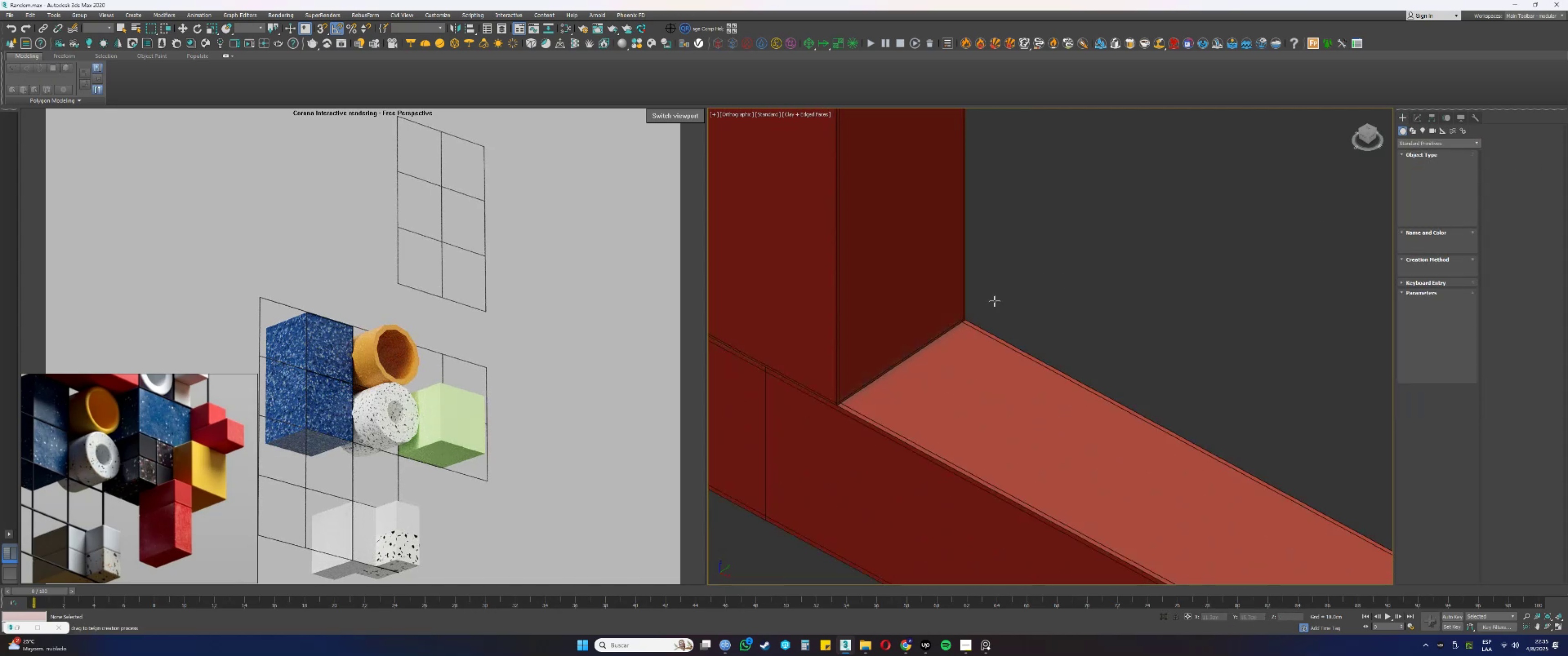 
scroll: coordinate [953, 337], scroll_direction: up, amount: 3.0
 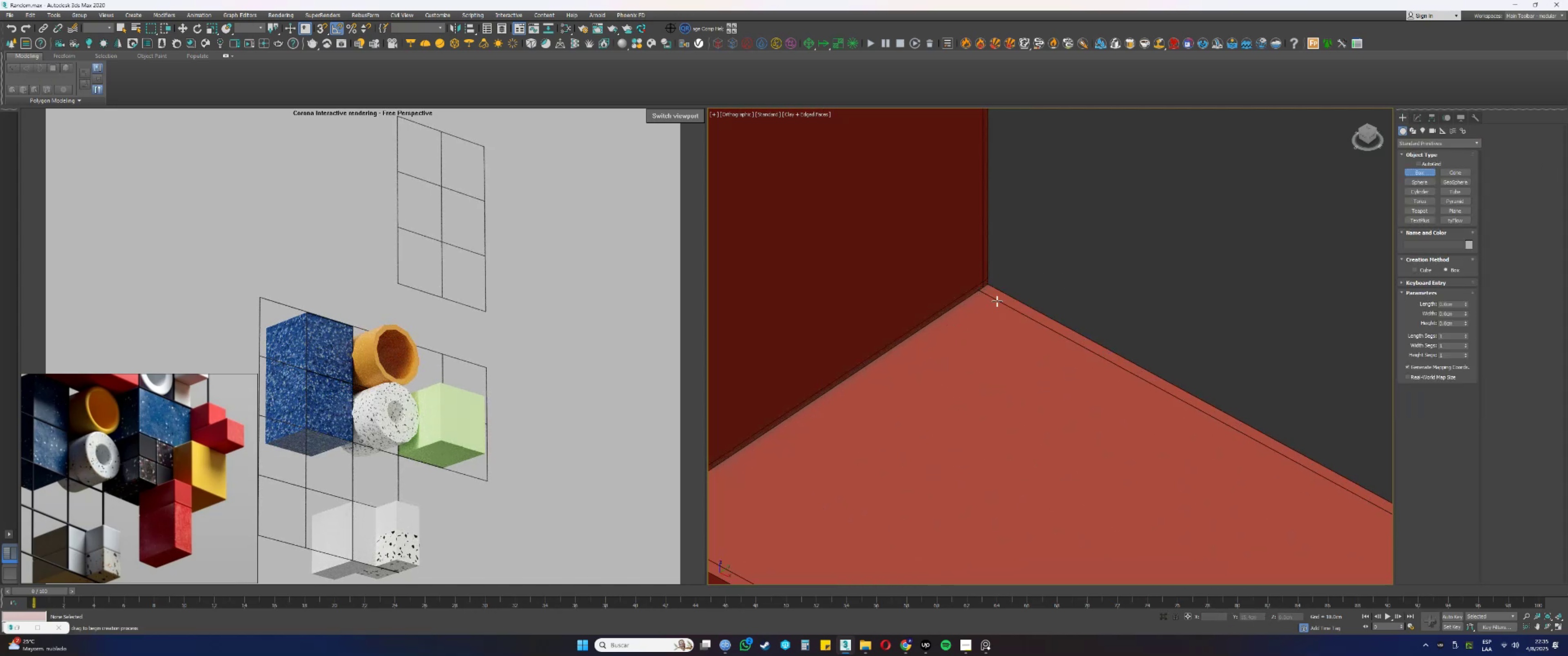 
key(S)
 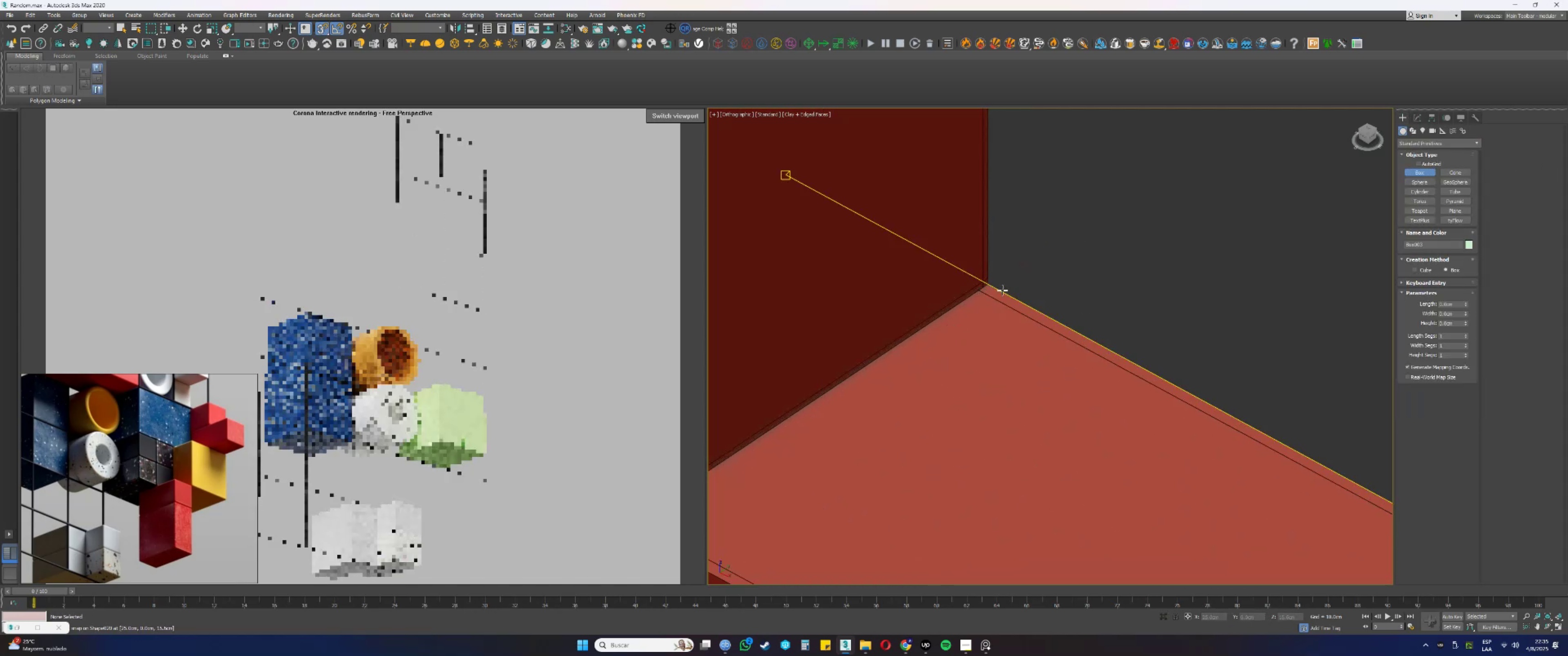 
scroll: coordinate [1006, 363], scroll_direction: down, amount: 16.0
 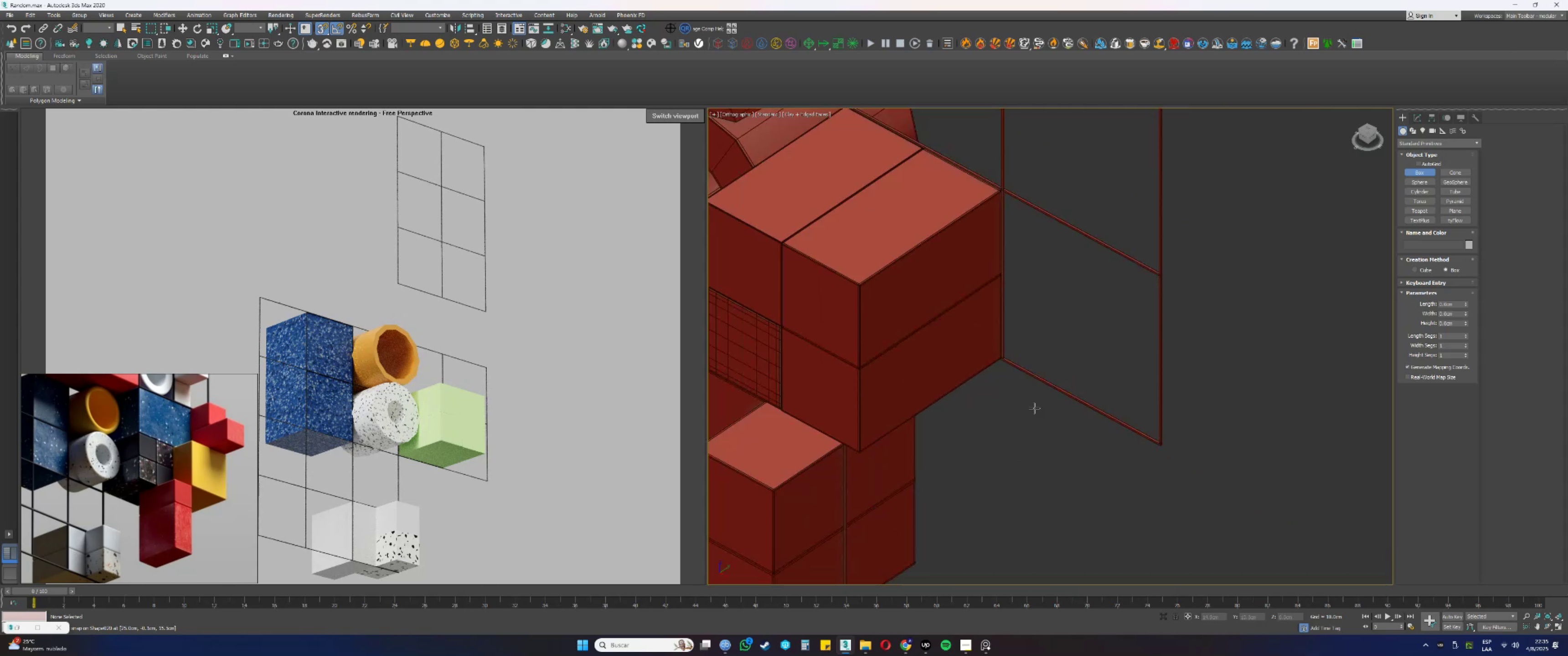 
scroll: coordinate [832, 321], scroll_direction: up, amount: 9.0
 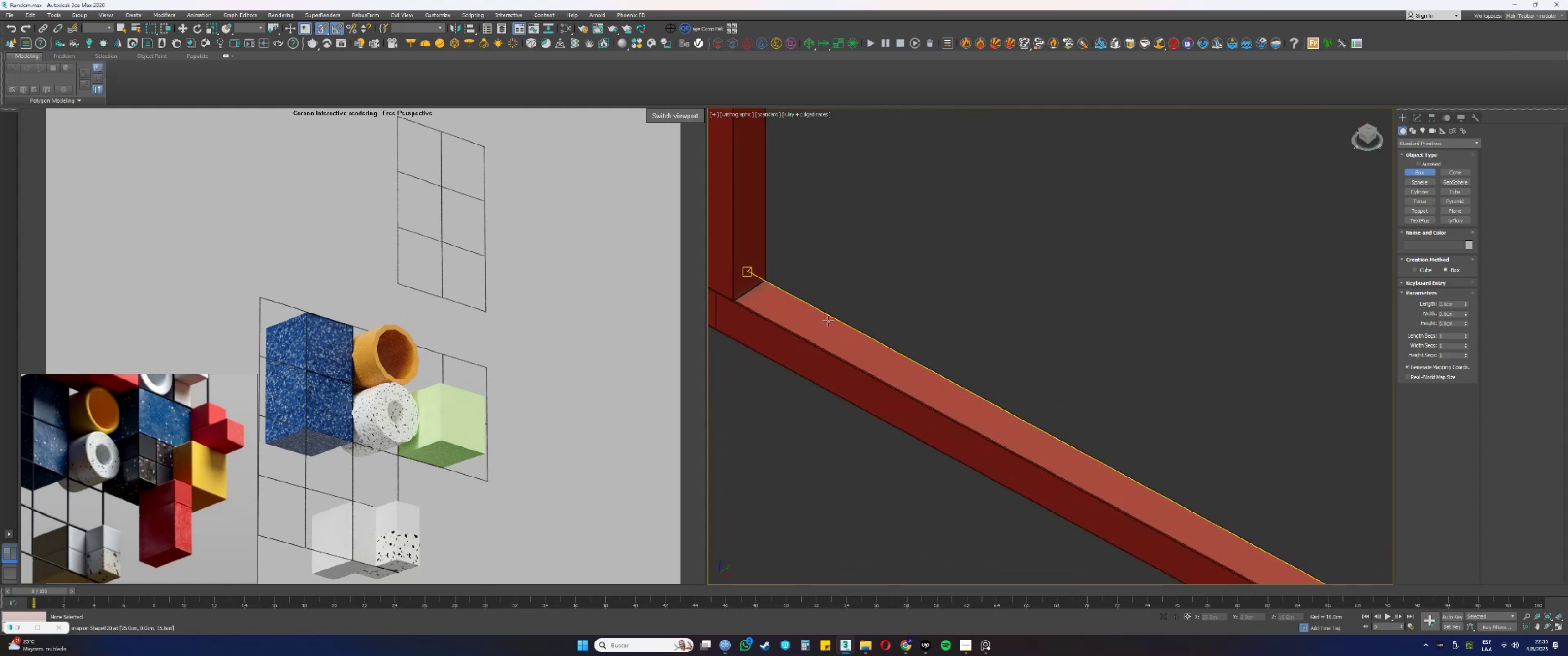 
key(Control+ControlLeft)
 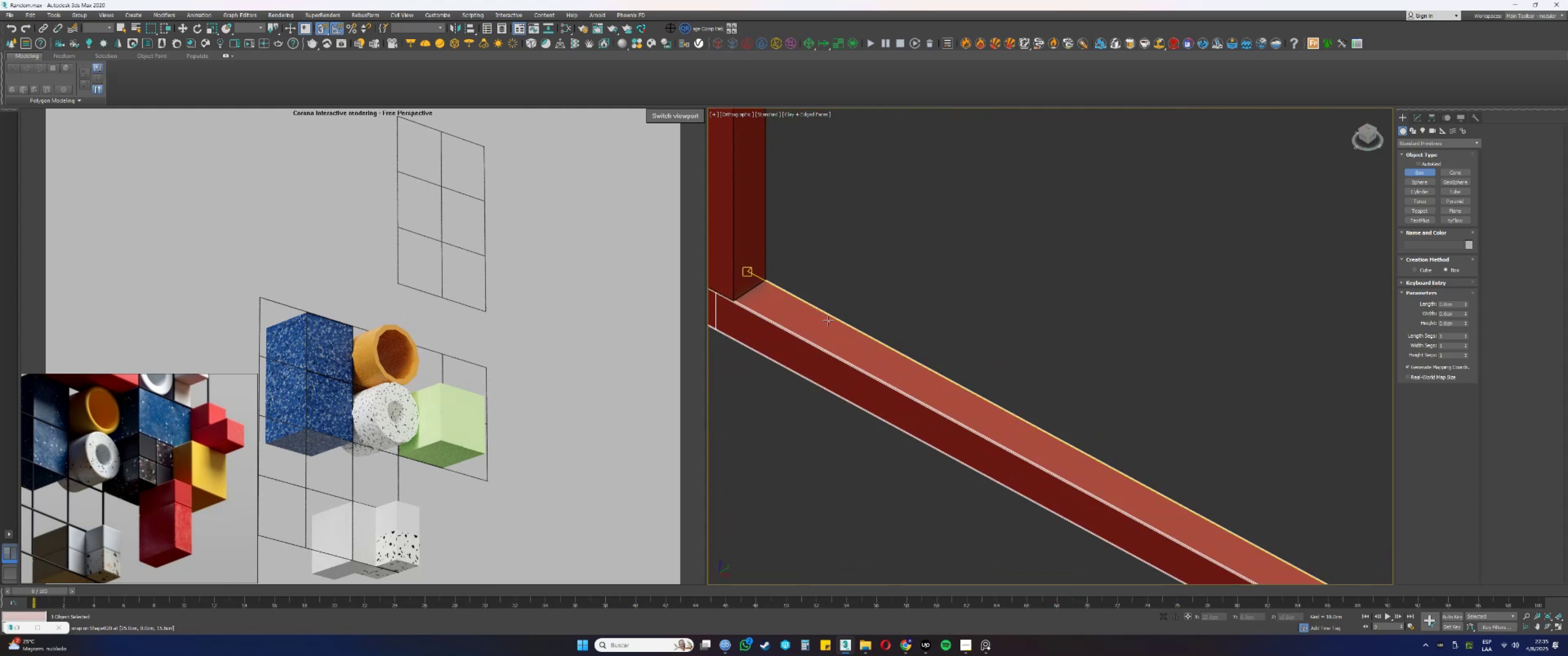 
key(Control+Z)
 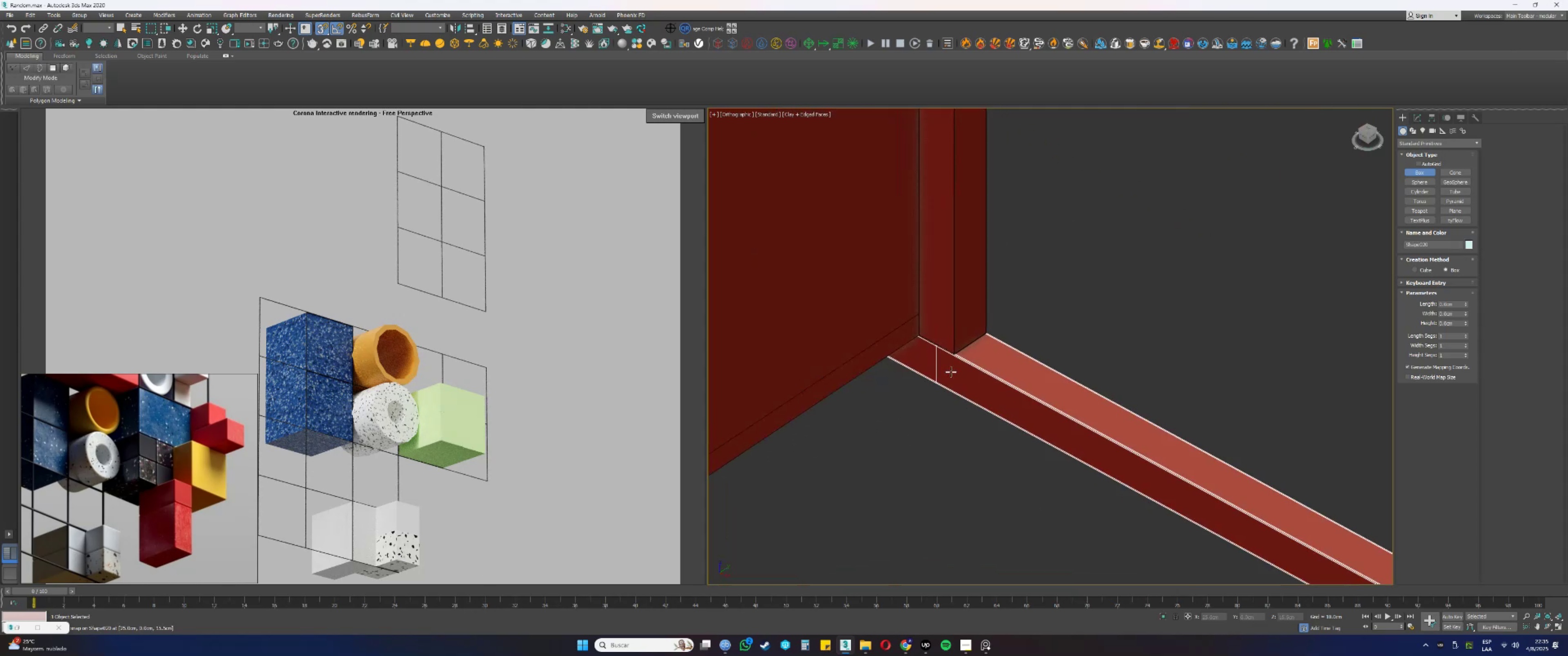 
scroll: coordinate [1019, 327], scroll_direction: up, amount: 4.0
 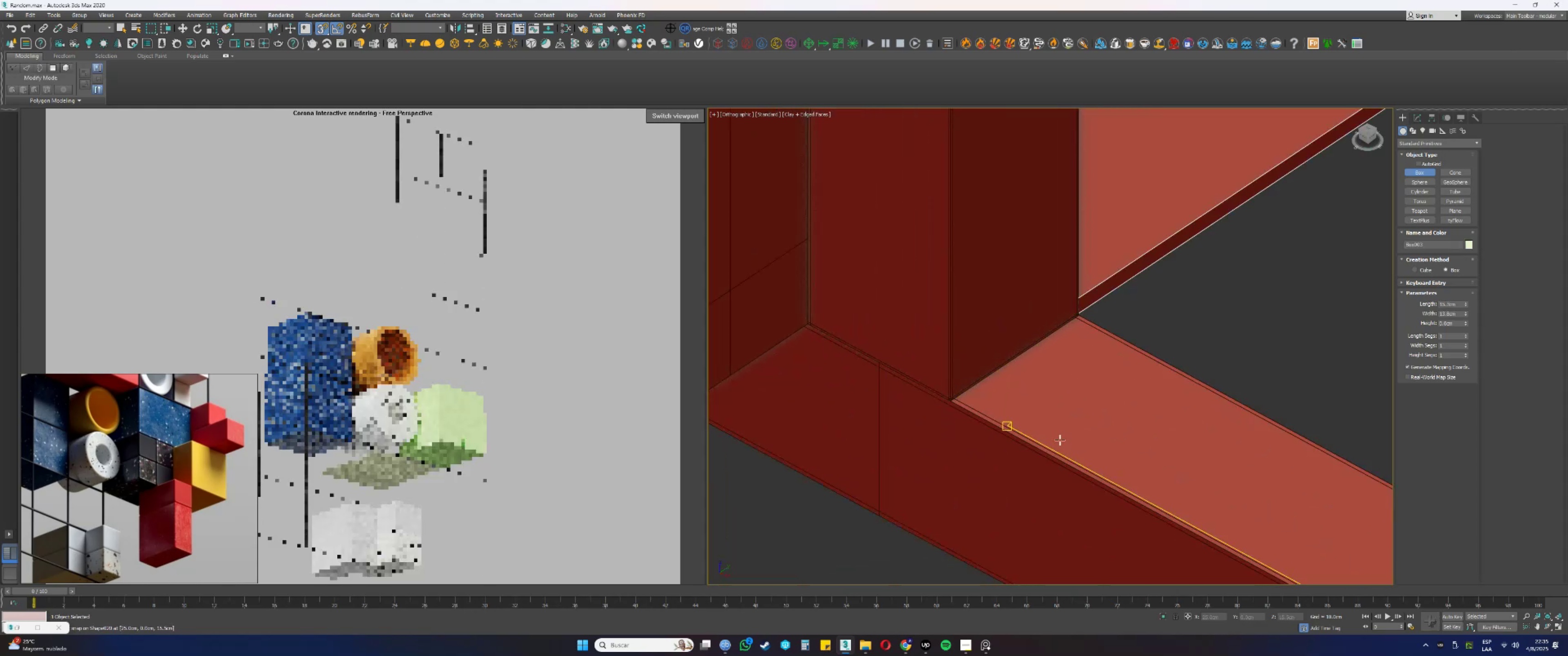 
scroll: coordinate [1090, 418], scroll_direction: down, amount: 18.0
 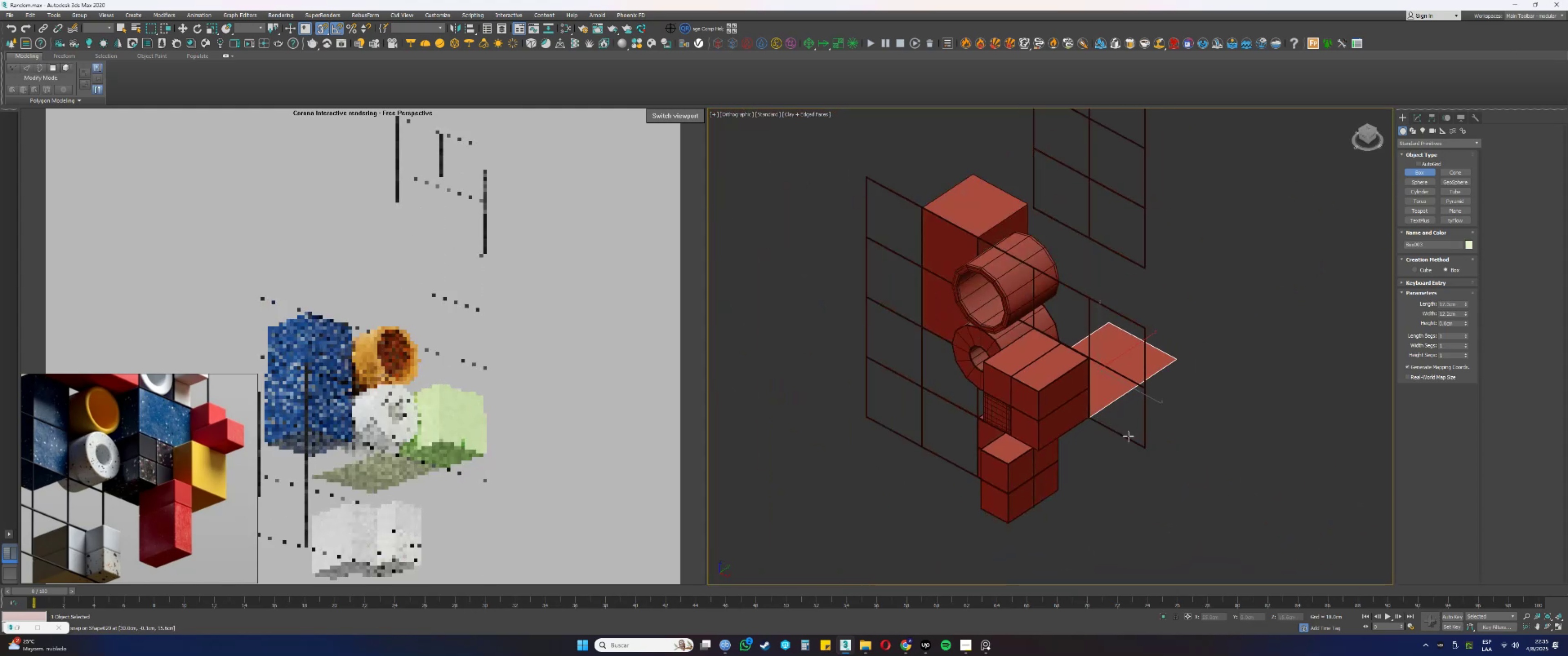 
scroll: coordinate [1161, 415], scroll_direction: up, amount: 24.0
 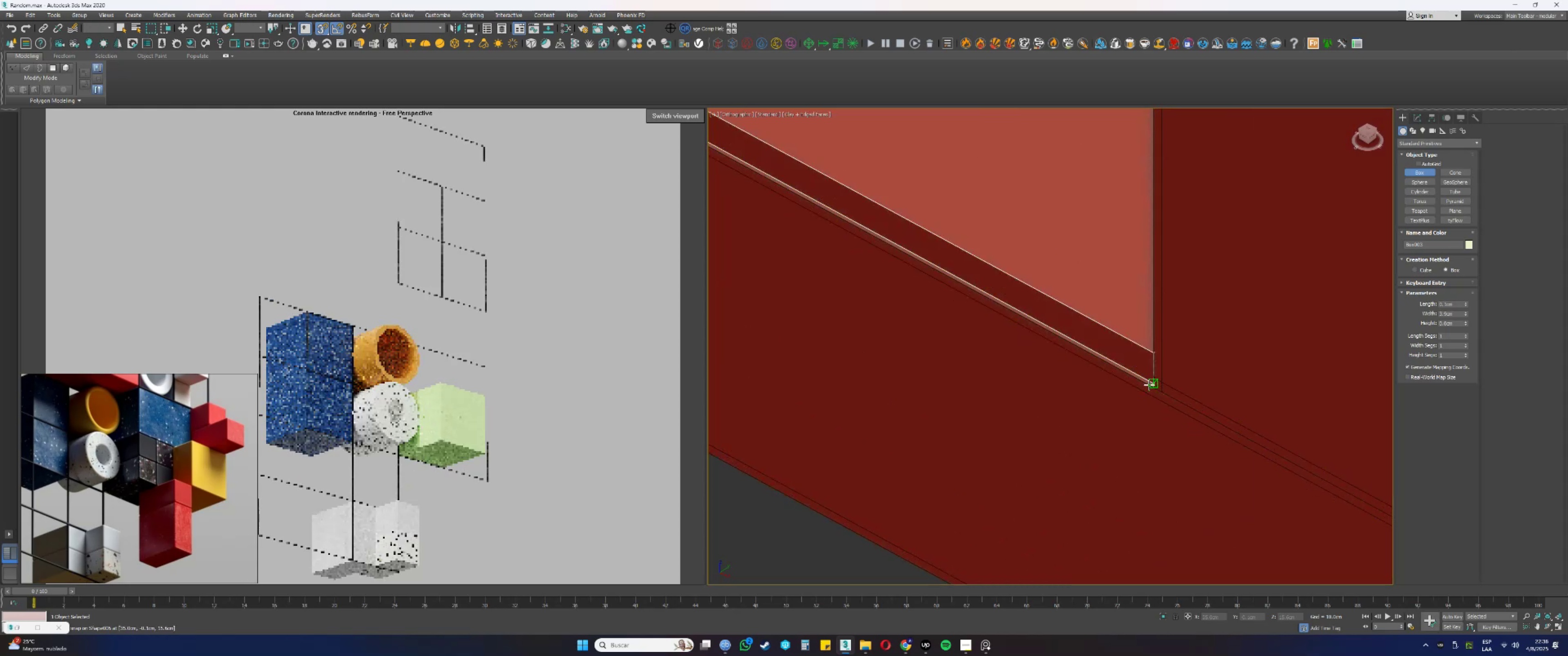 
scroll: coordinate [1149, 385], scroll_direction: down, amount: 16.0
 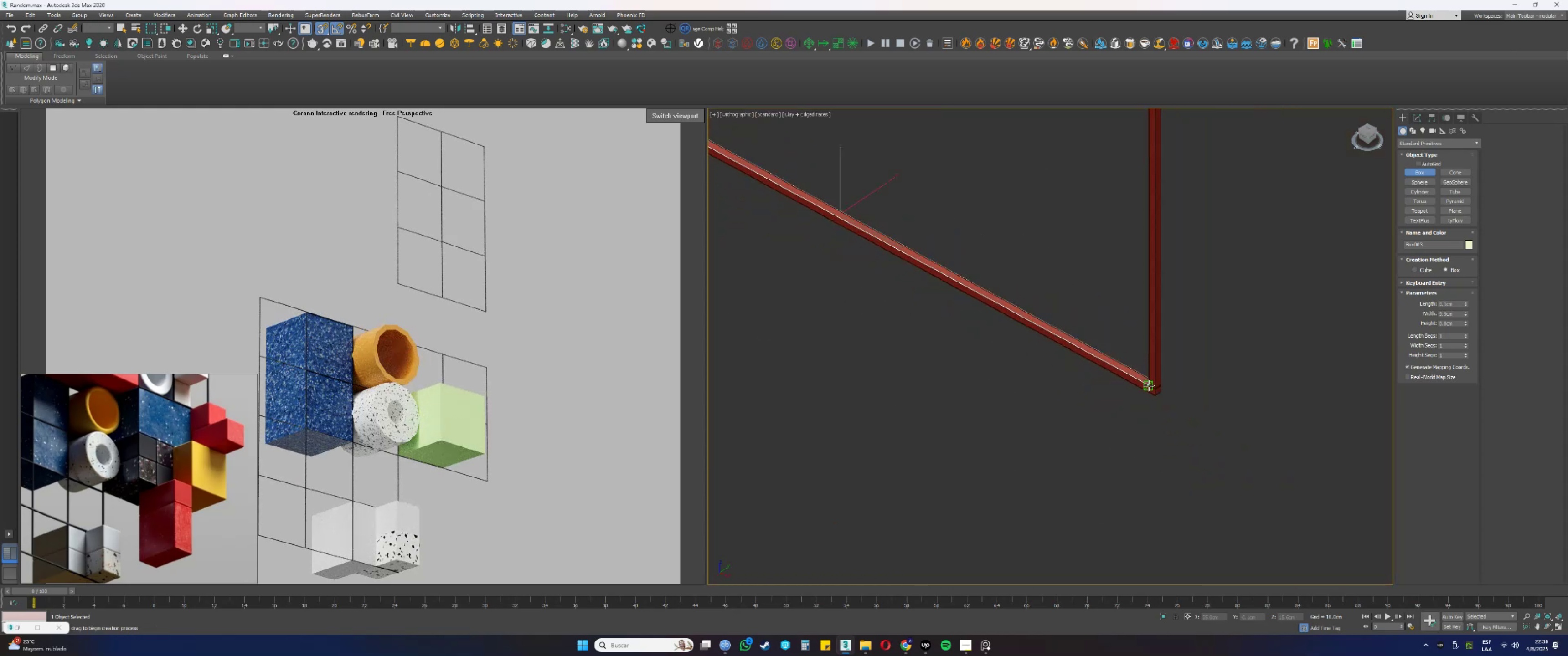 
wait(9.52)
 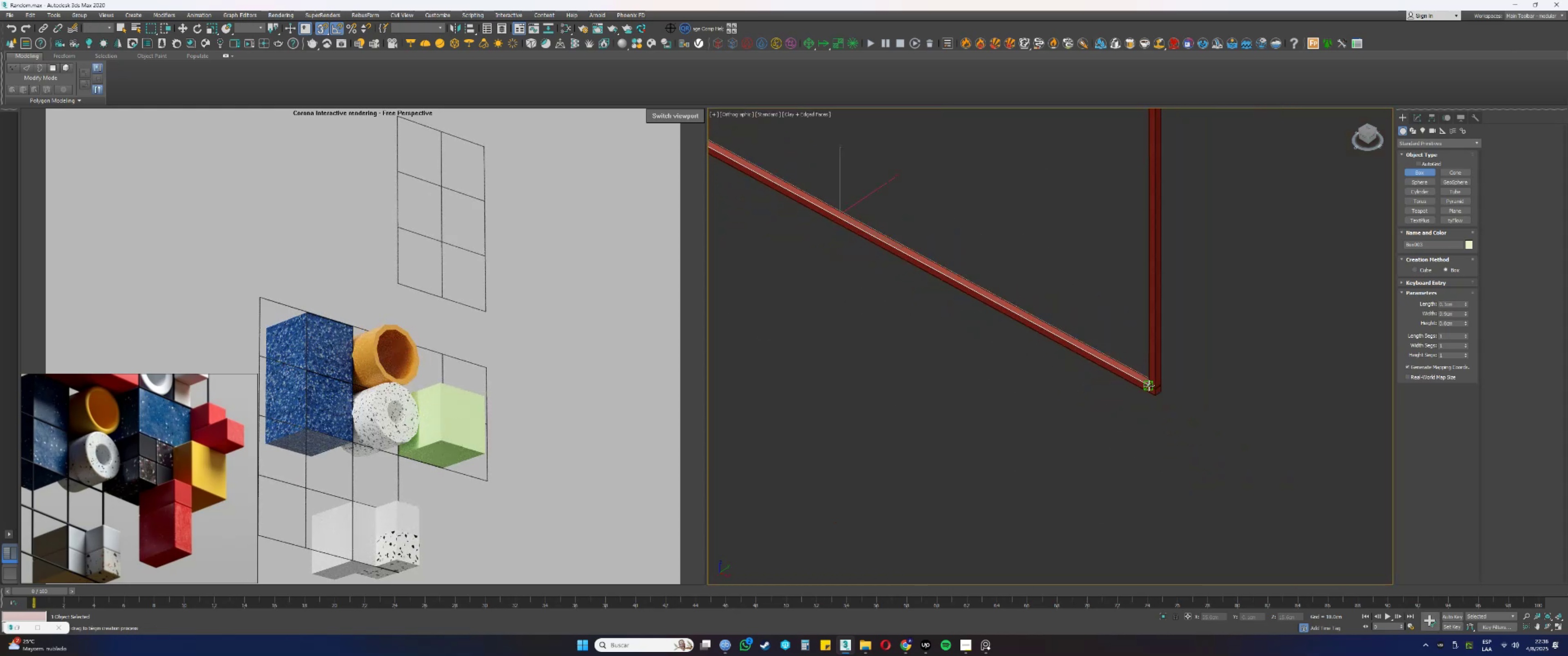 
scroll: coordinate [1105, 387], scroll_direction: up, amount: 9.0
 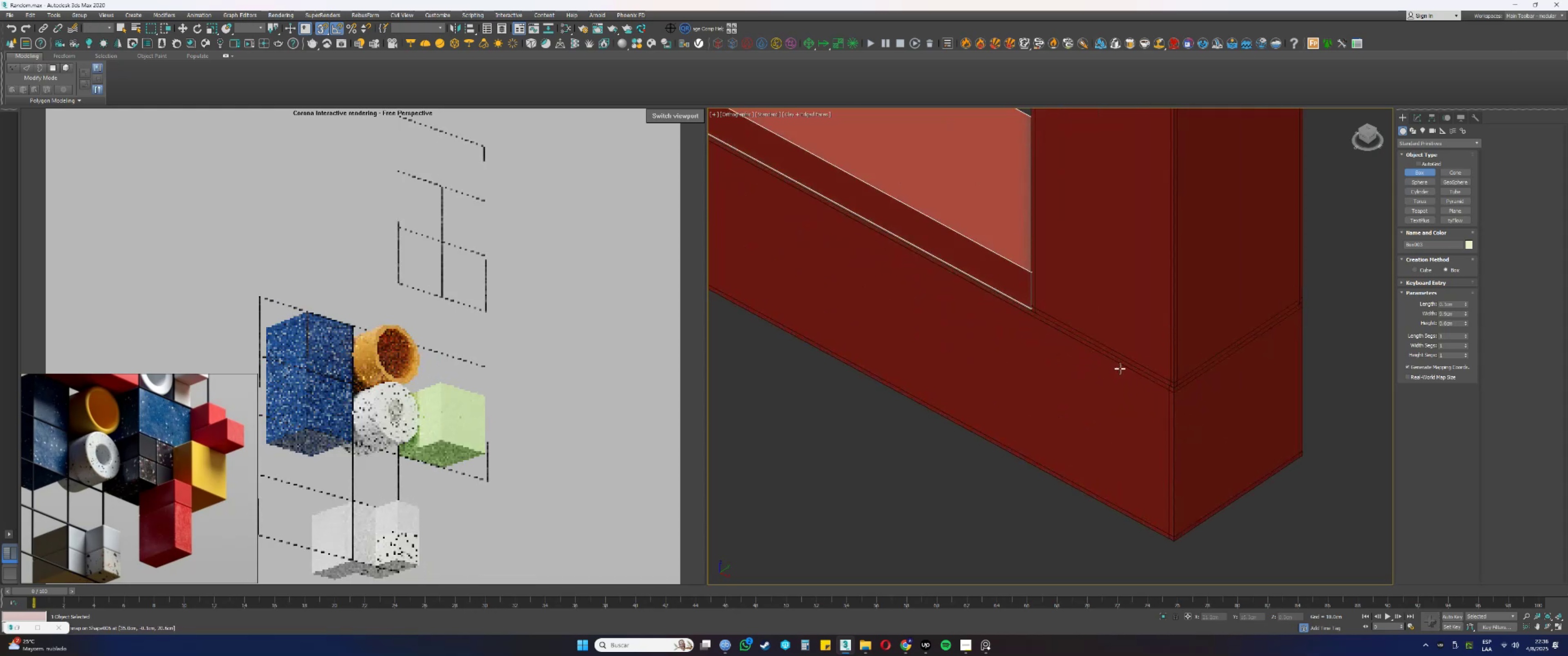 
scroll: coordinate [1088, 303], scroll_direction: down, amount: 19.0
 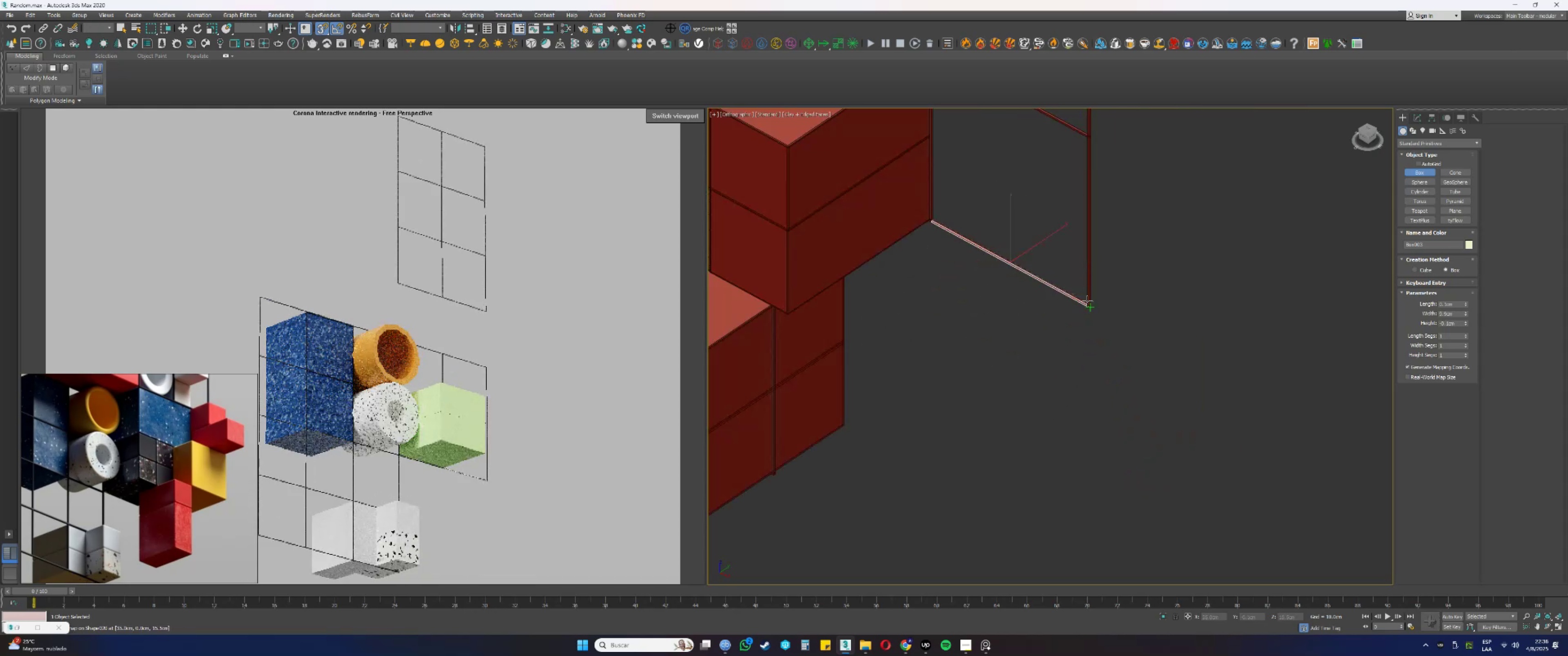 
hold_key(key=AltLeft, duration=0.6)
 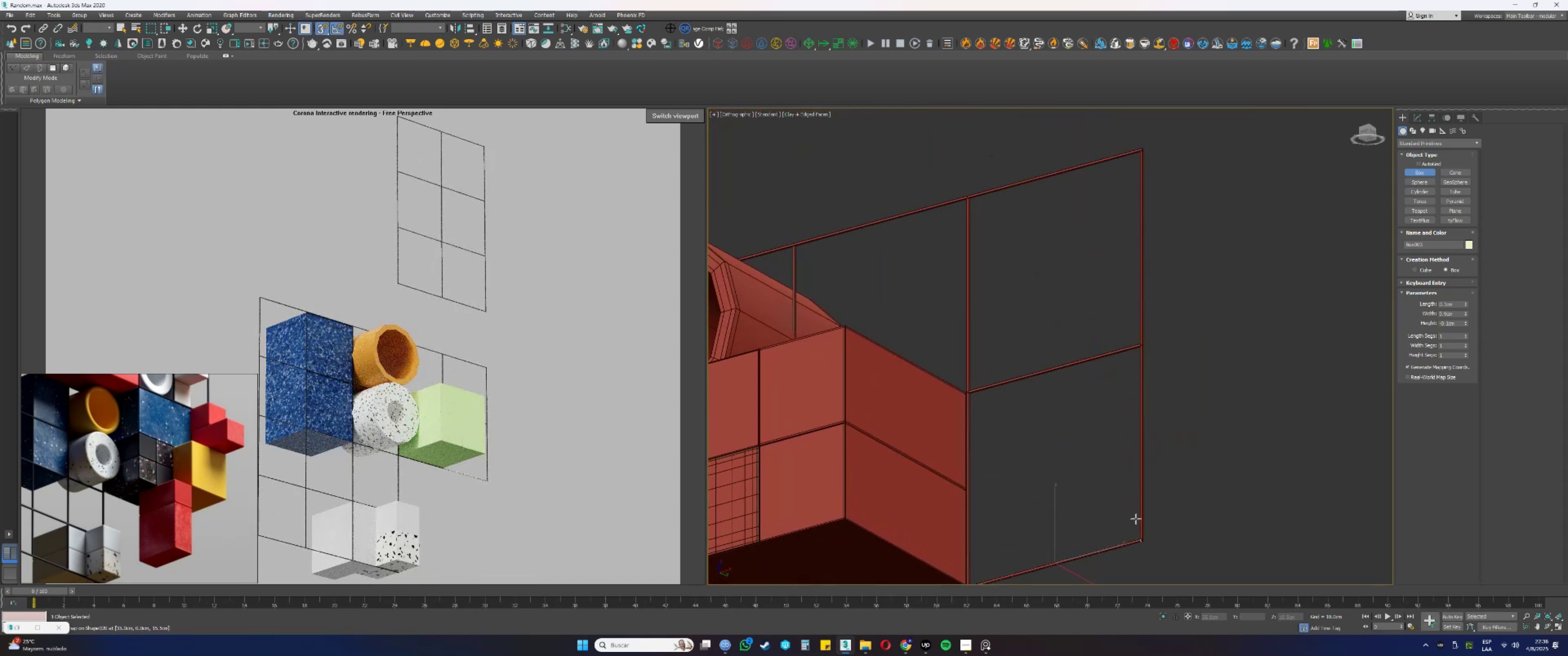 
hold_key(key=AltLeft, duration=0.4)
 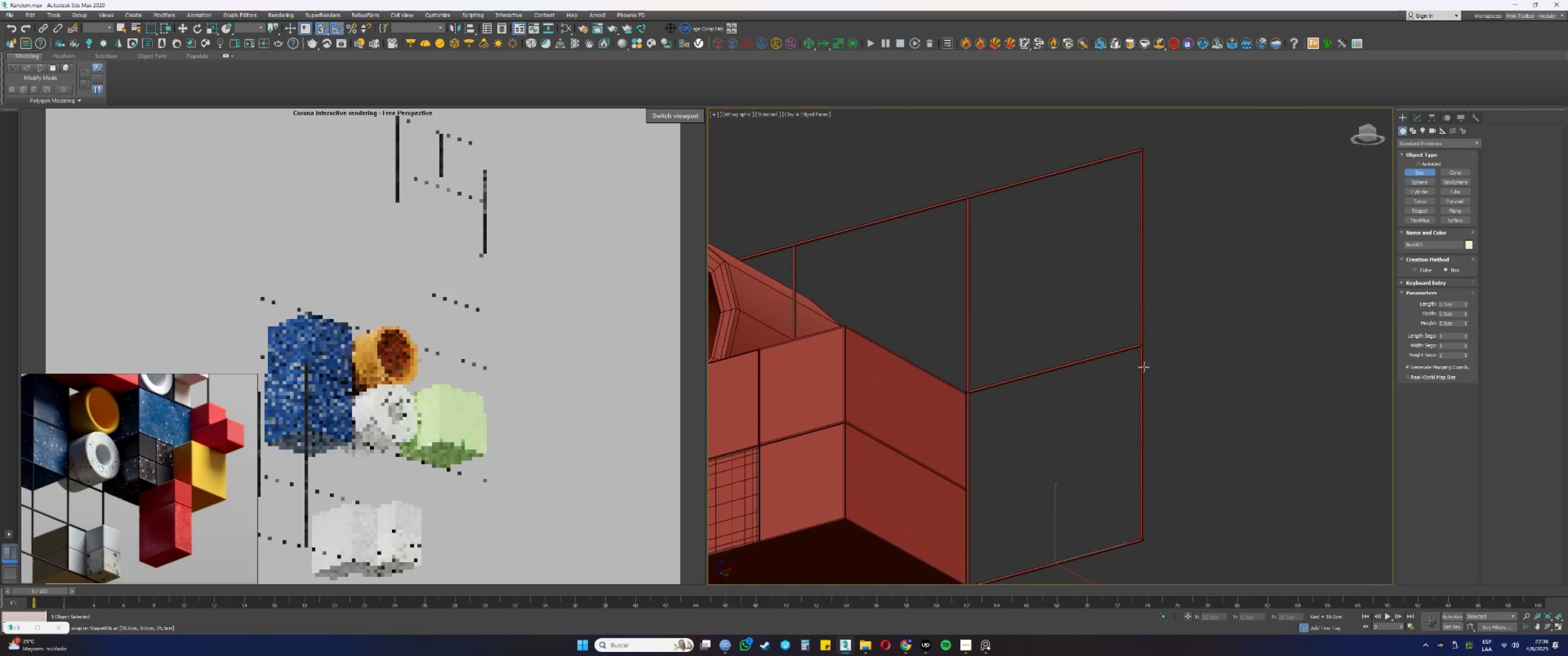 
scroll: coordinate [1126, 342], scroll_direction: up, amount: 9.0
 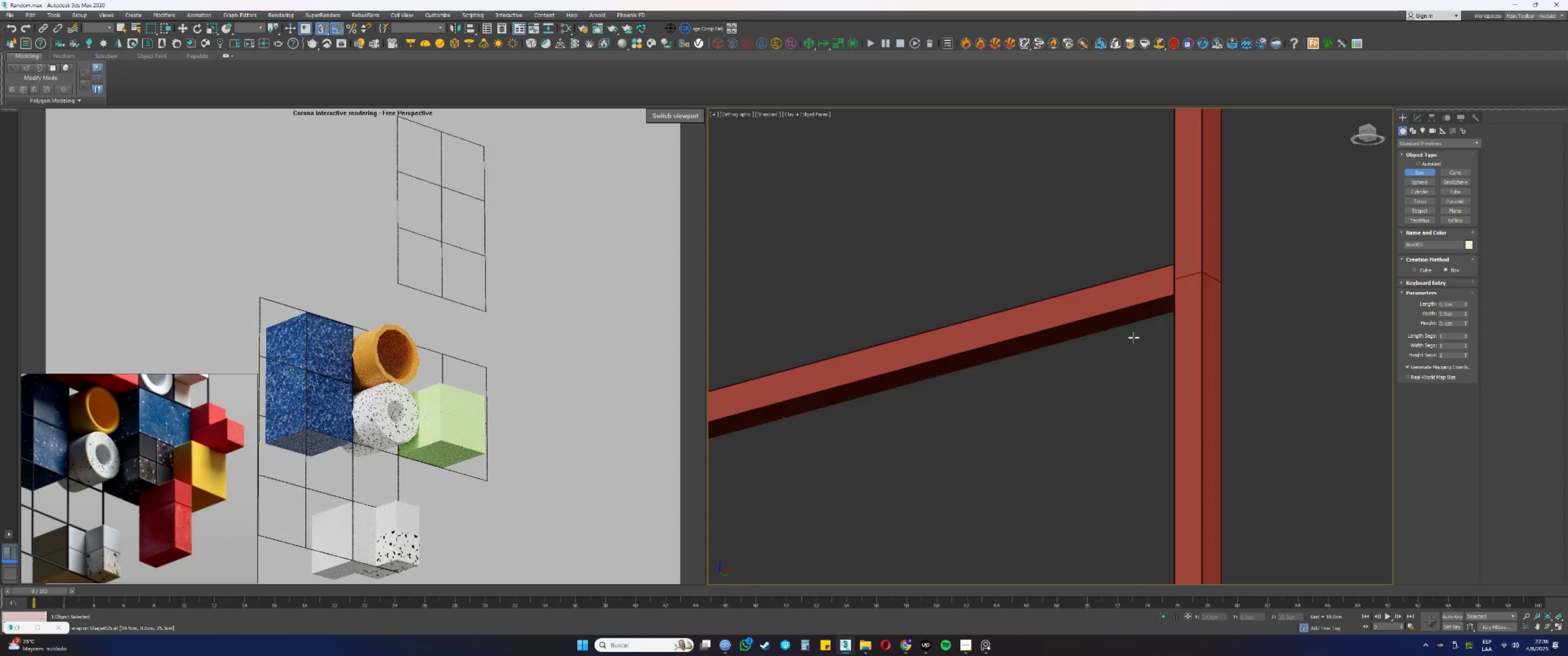 
scroll: coordinate [1135, 337], scroll_direction: down, amount: 9.0
 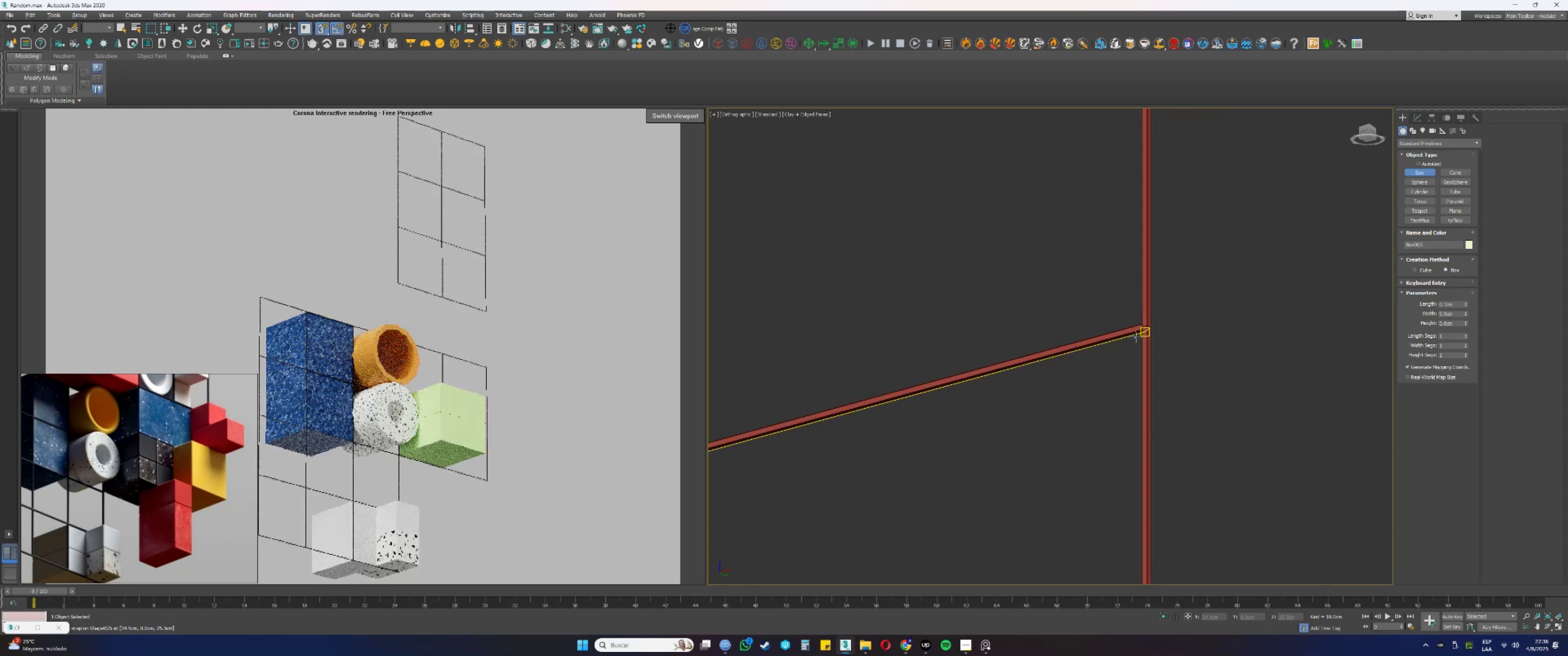 
hold_key(key=AltLeft, duration=0.44)
 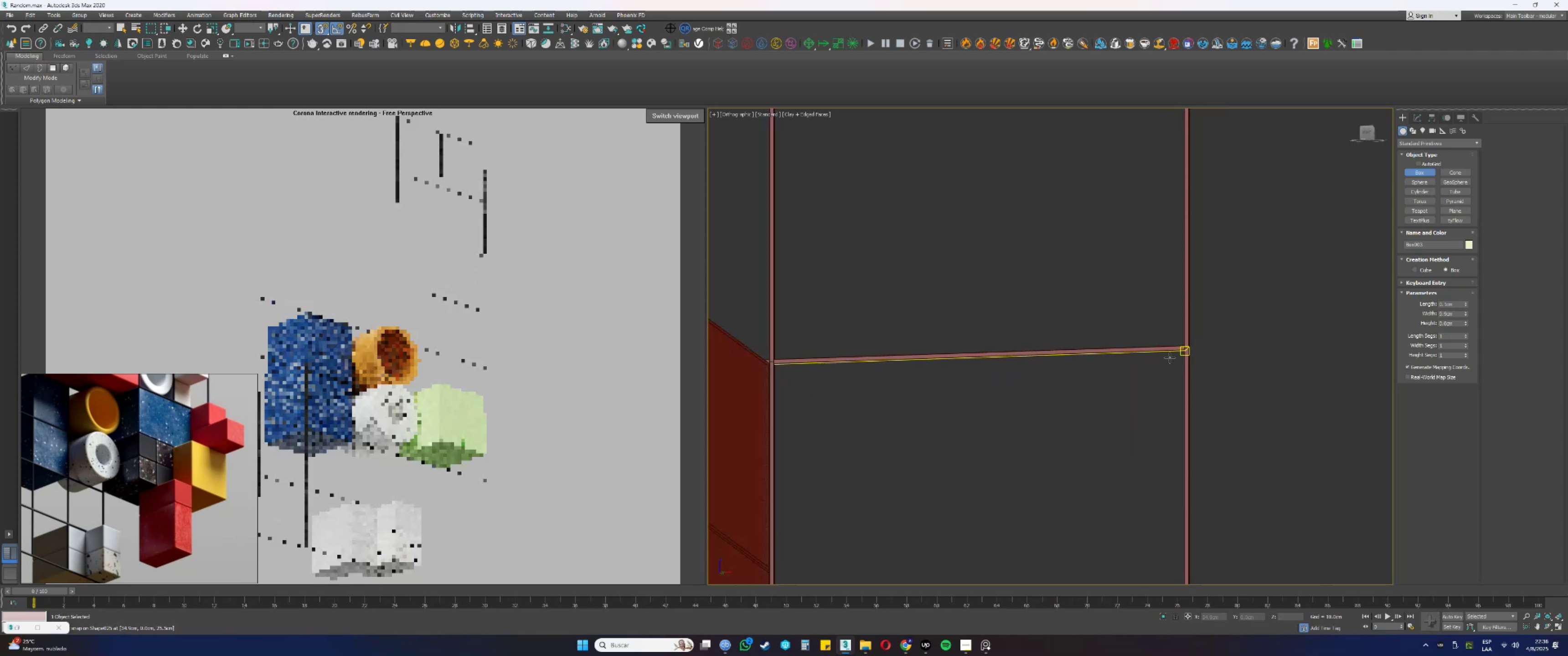 
scroll: coordinate [1169, 357], scroll_direction: down, amount: 3.0
 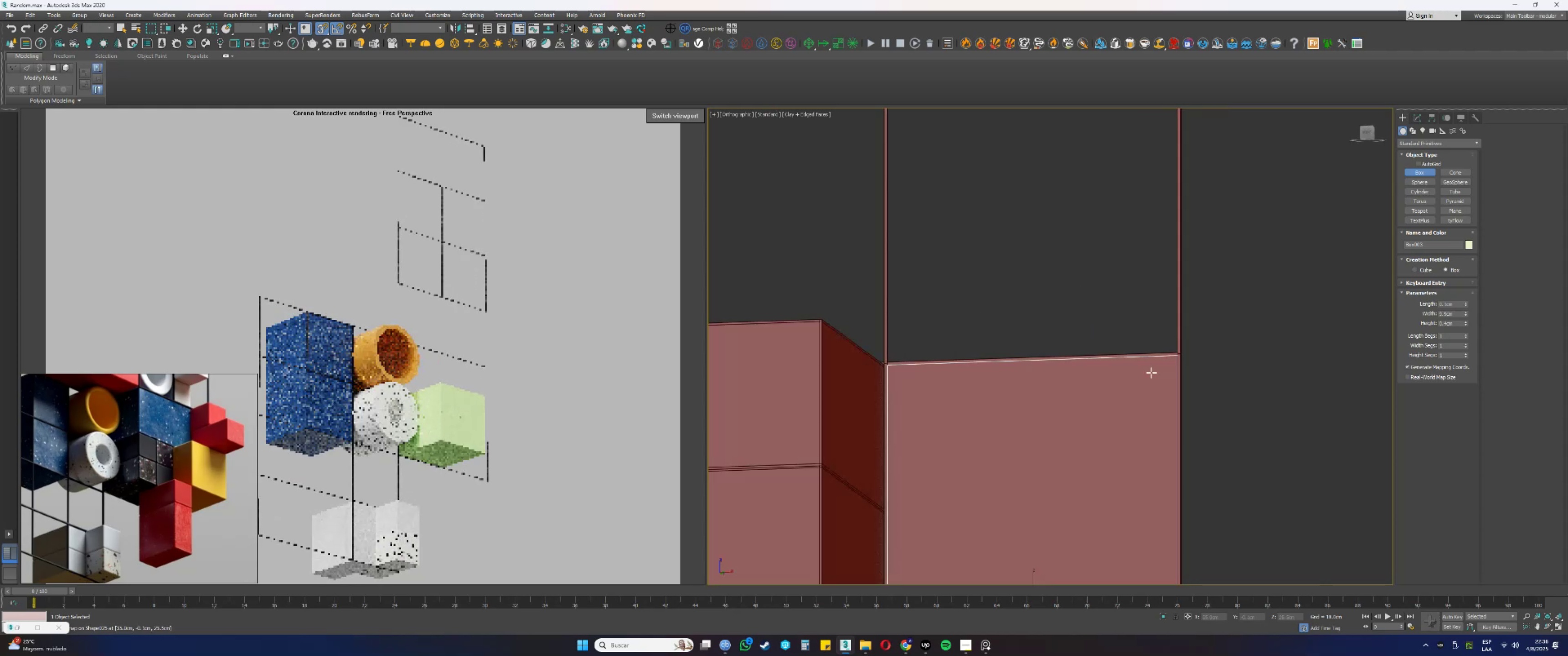 
hold_key(key=AltLeft, duration=0.68)
 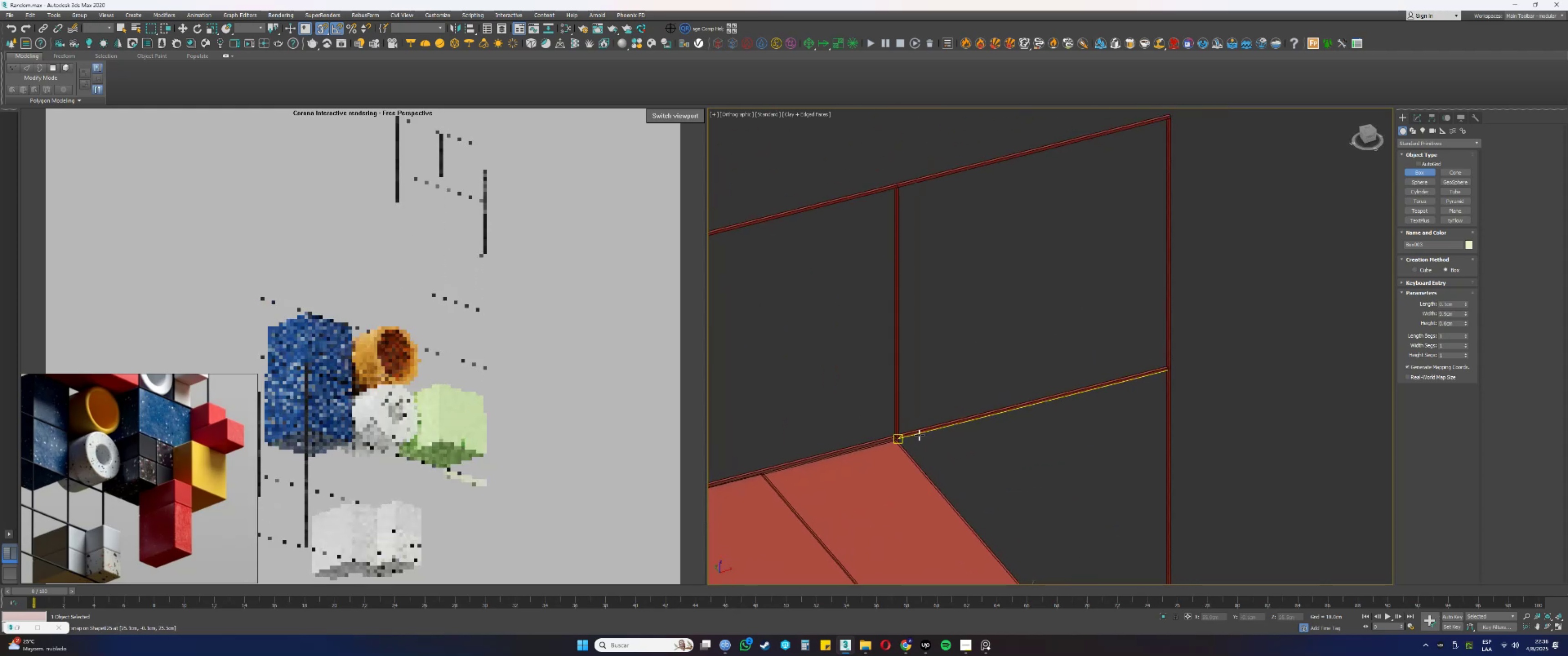 
scroll: coordinate [904, 446], scroll_direction: up, amount: 11.0
 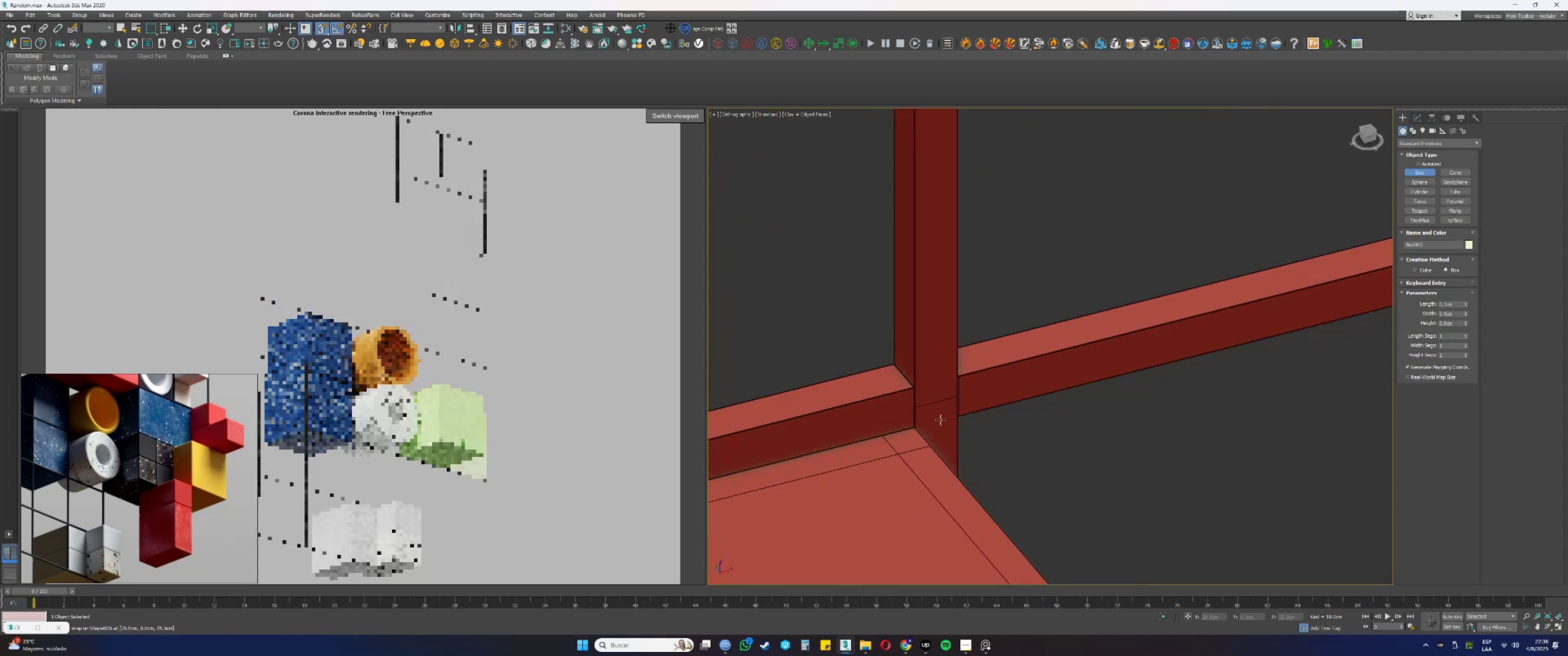 
right_click([941, 420])
 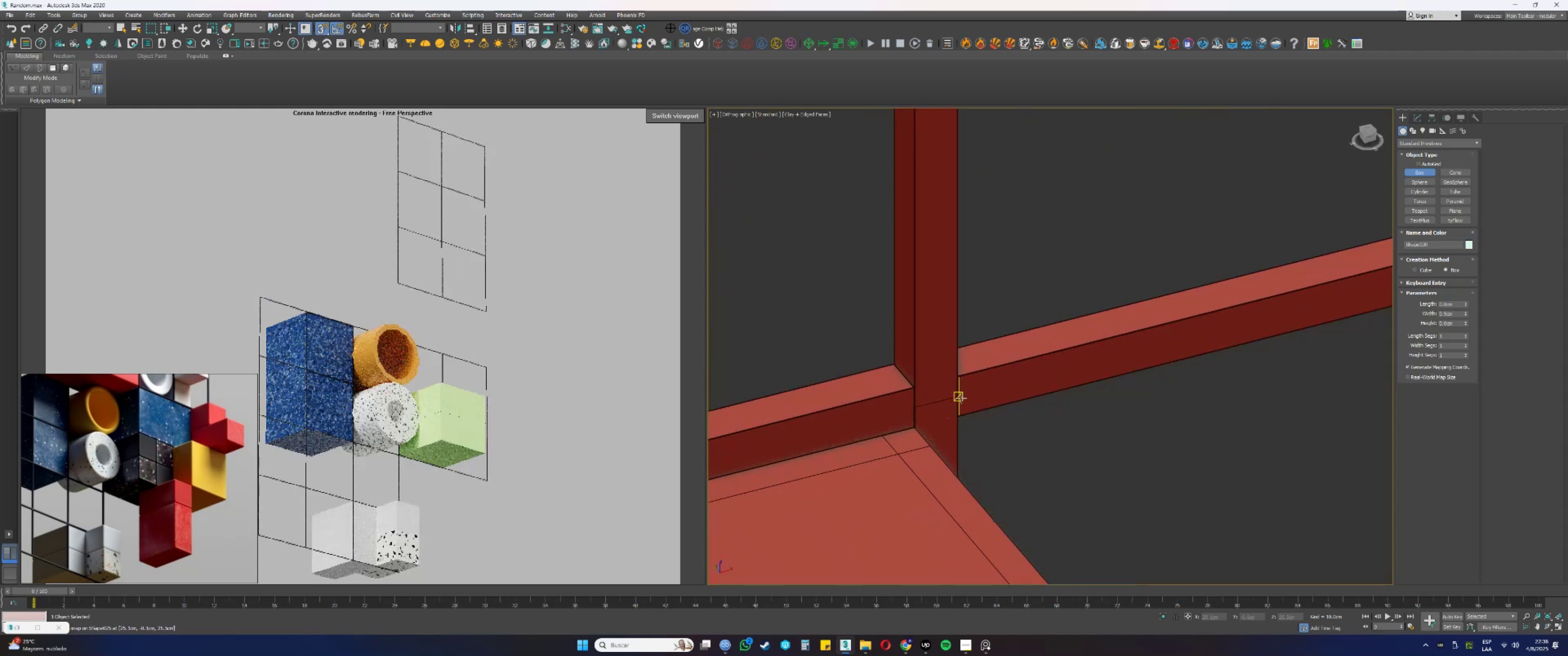 
scroll: coordinate [961, 397], scroll_direction: down, amount: 15.0
 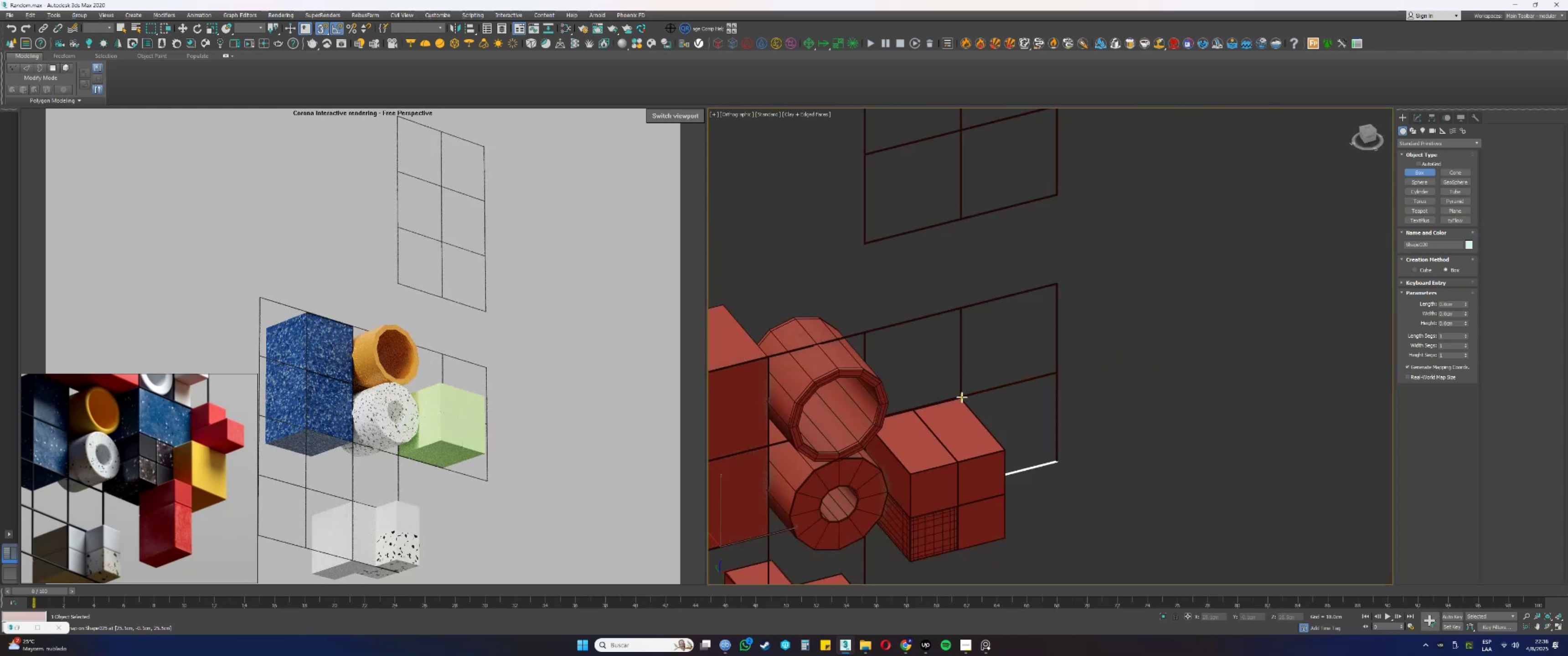 
hold_key(key=AltLeft, duration=0.72)
 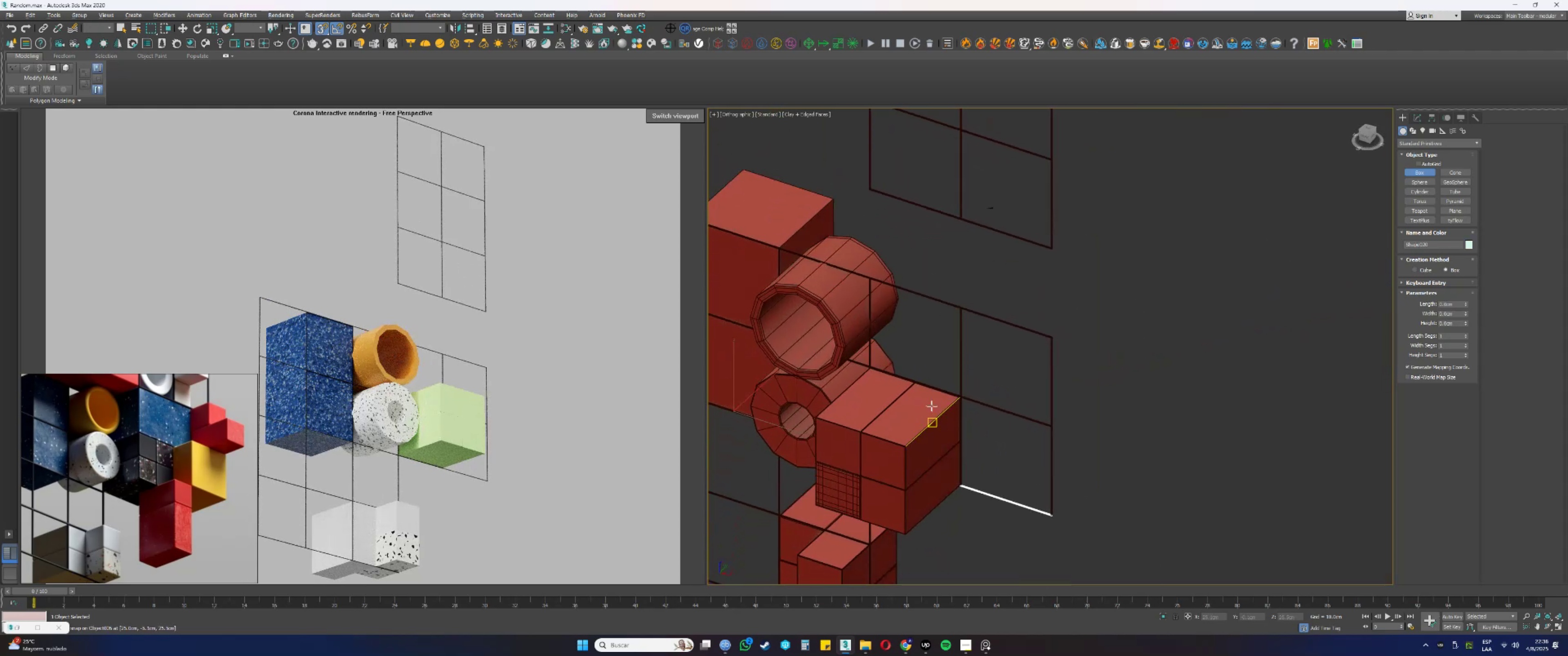 
key(Alt+AltLeft)
 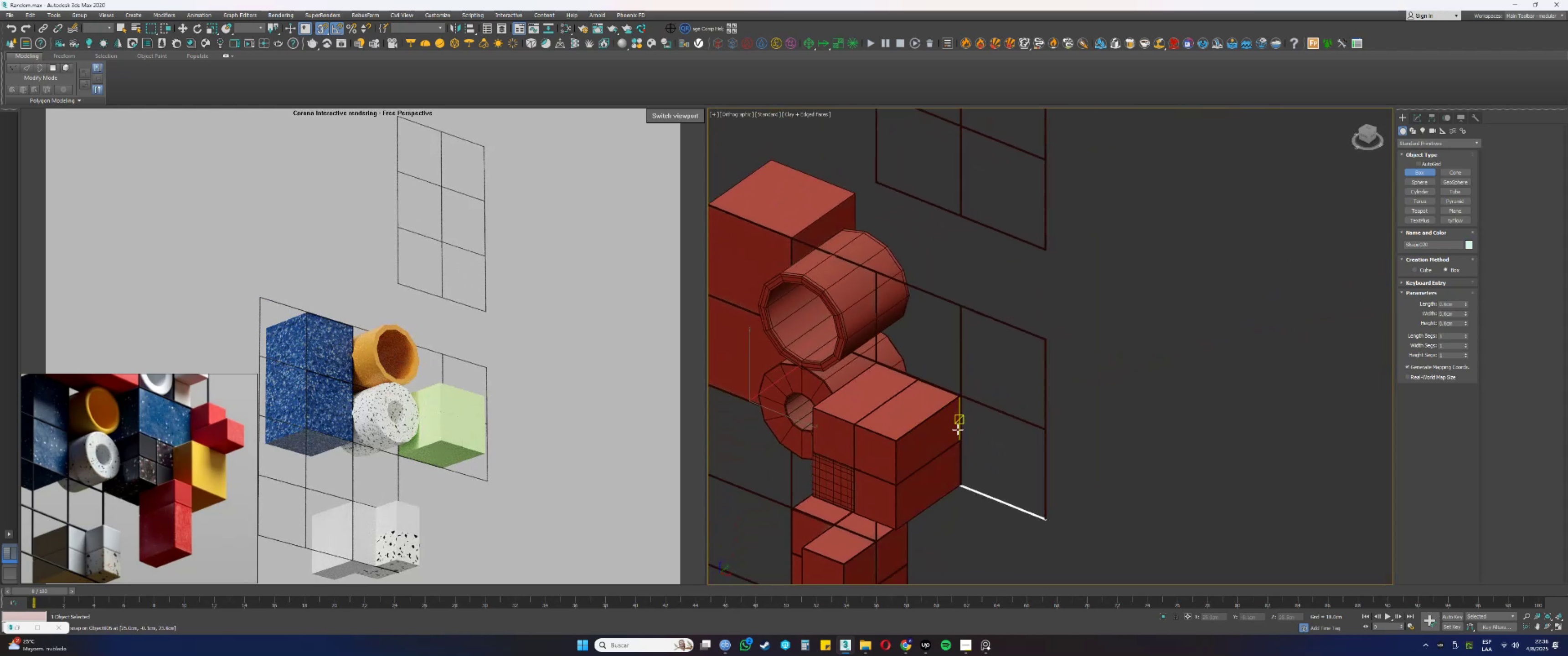 
scroll: coordinate [938, 483], scroll_direction: up, amount: 14.0
 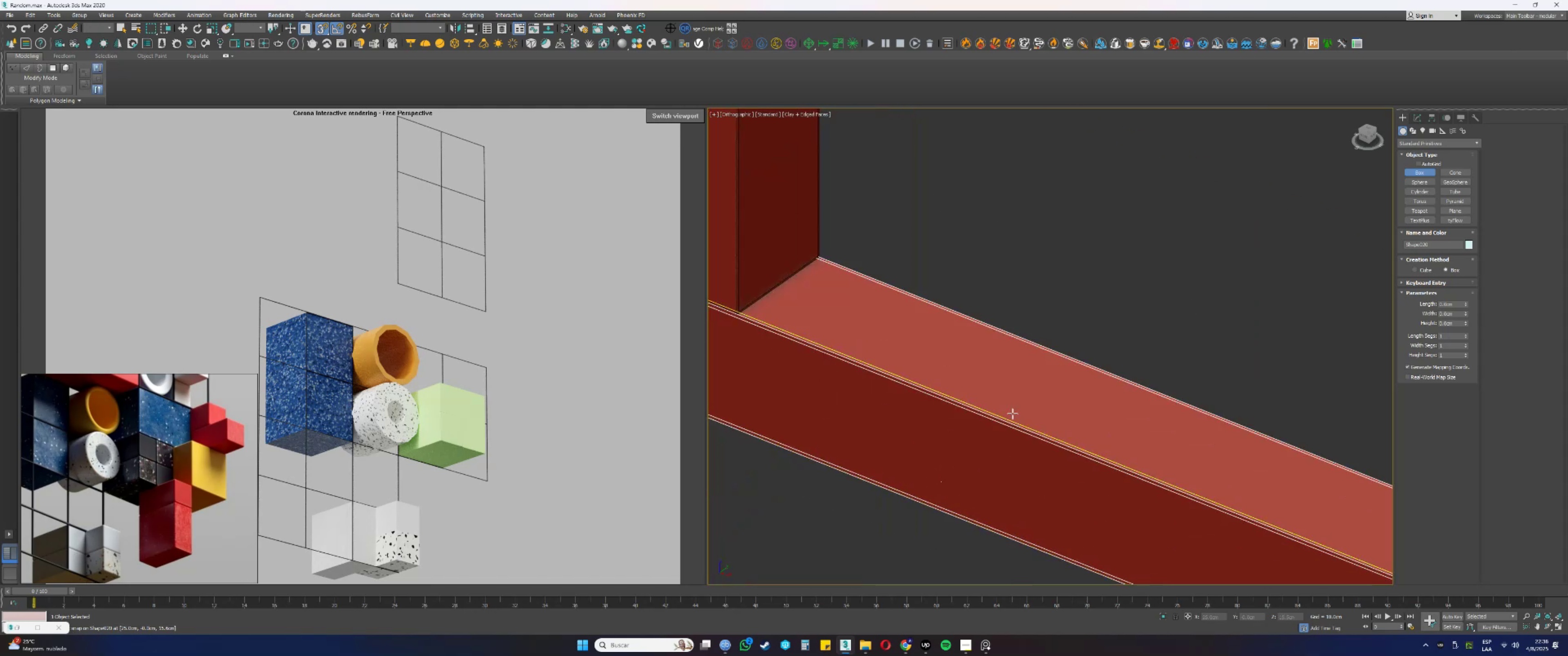 
scroll: coordinate [1012, 409], scroll_direction: down, amount: 14.0
 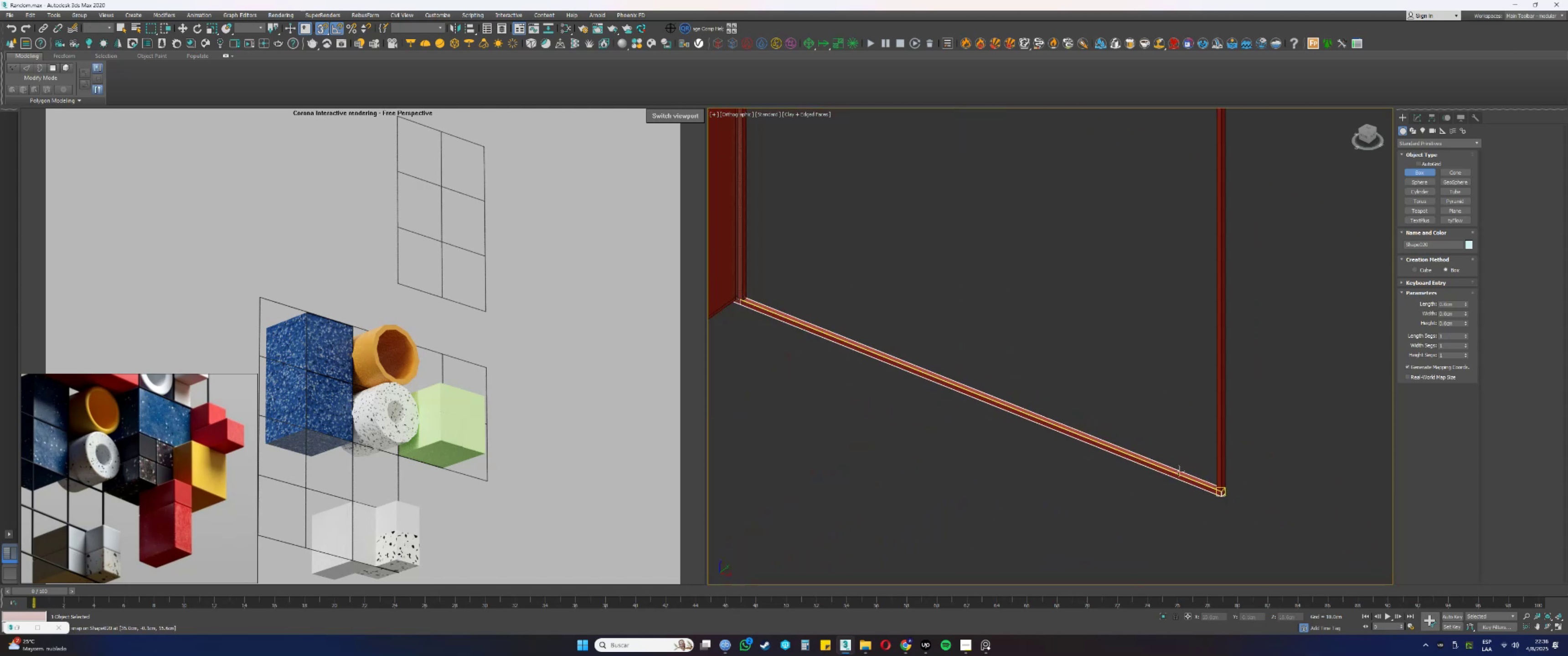 
scroll: coordinate [1324, 487], scroll_direction: up, amount: 9.0
 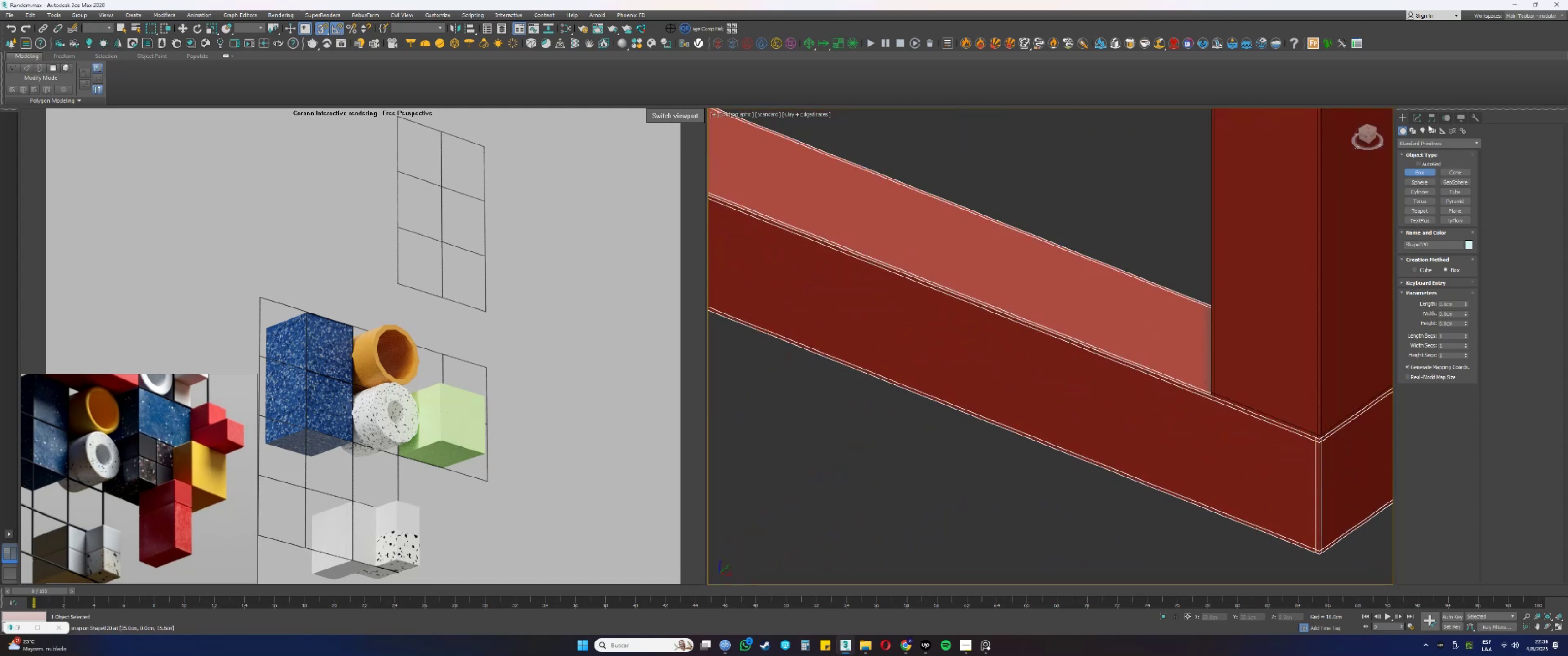 
left_click([1420, 119])
 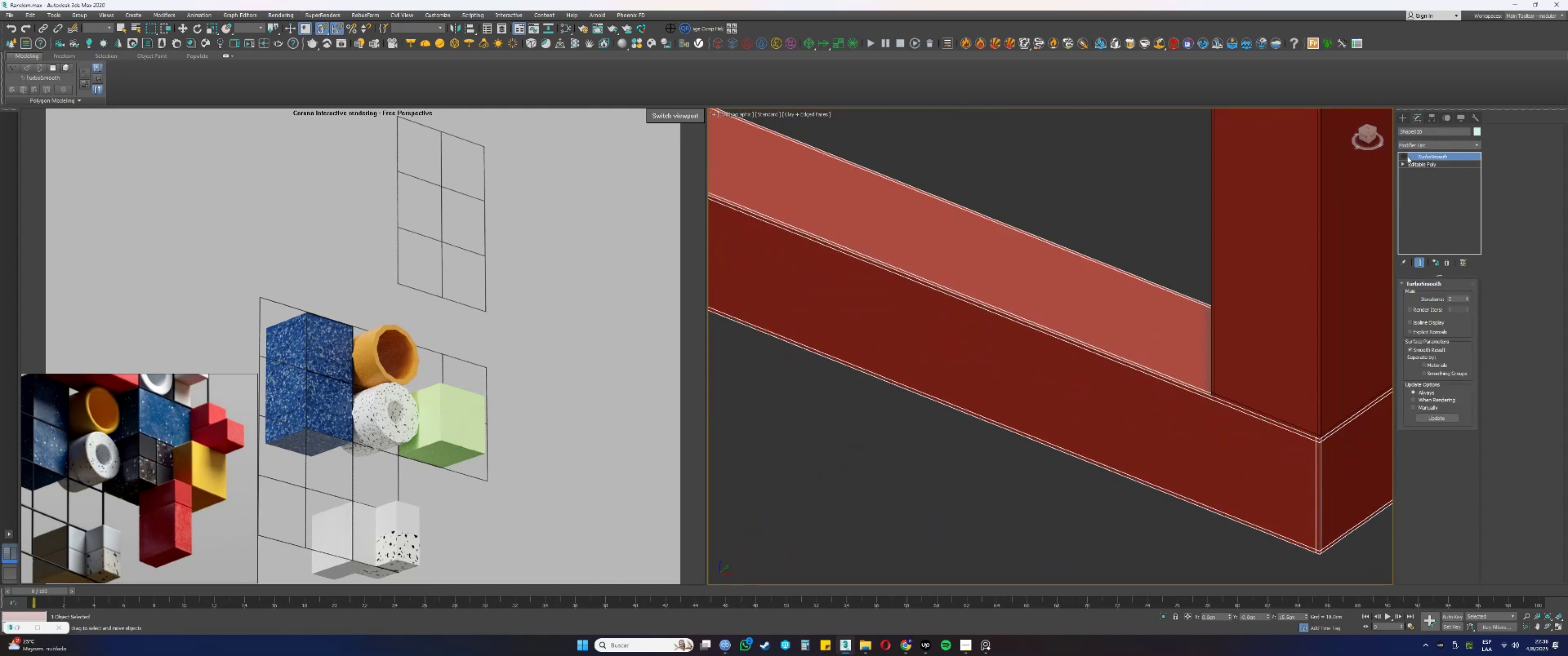 
left_click([1403, 156])
 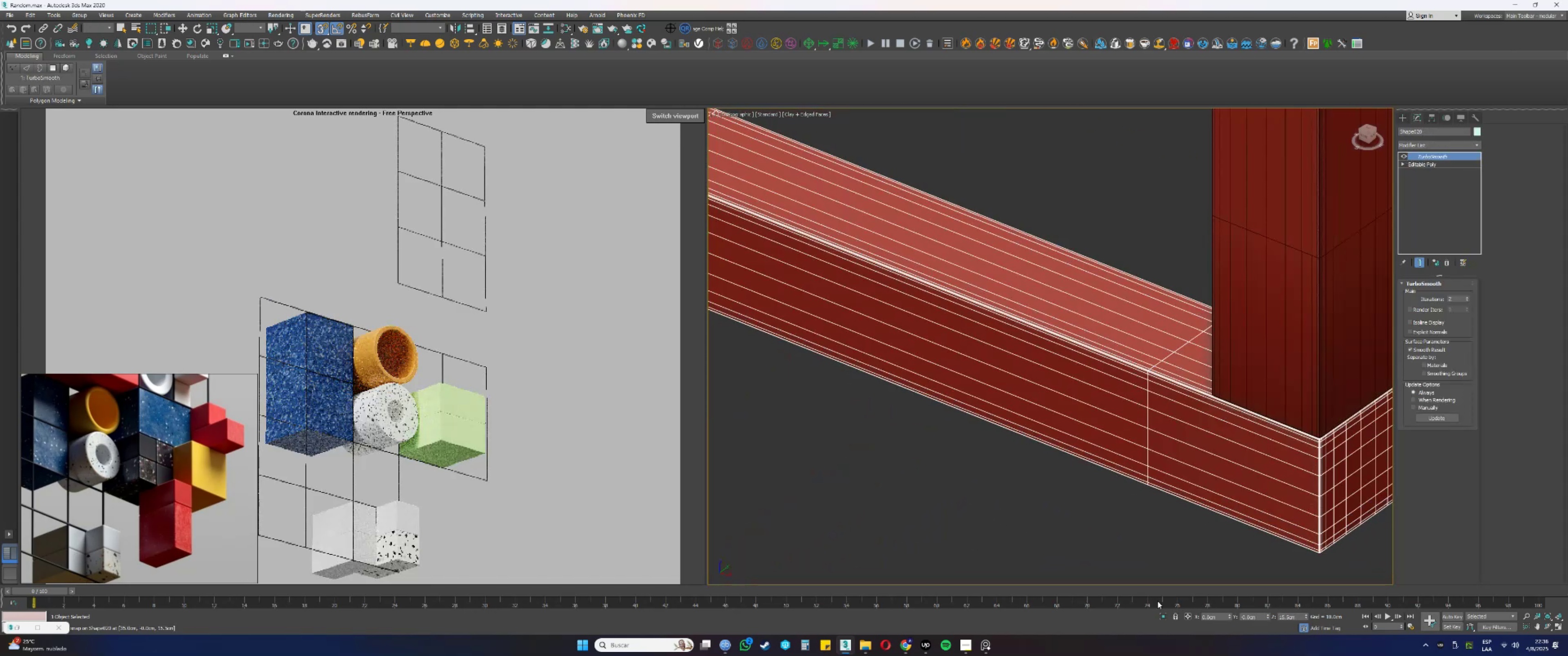 
scroll: coordinate [1079, 430], scroll_direction: down, amount: 35.0
 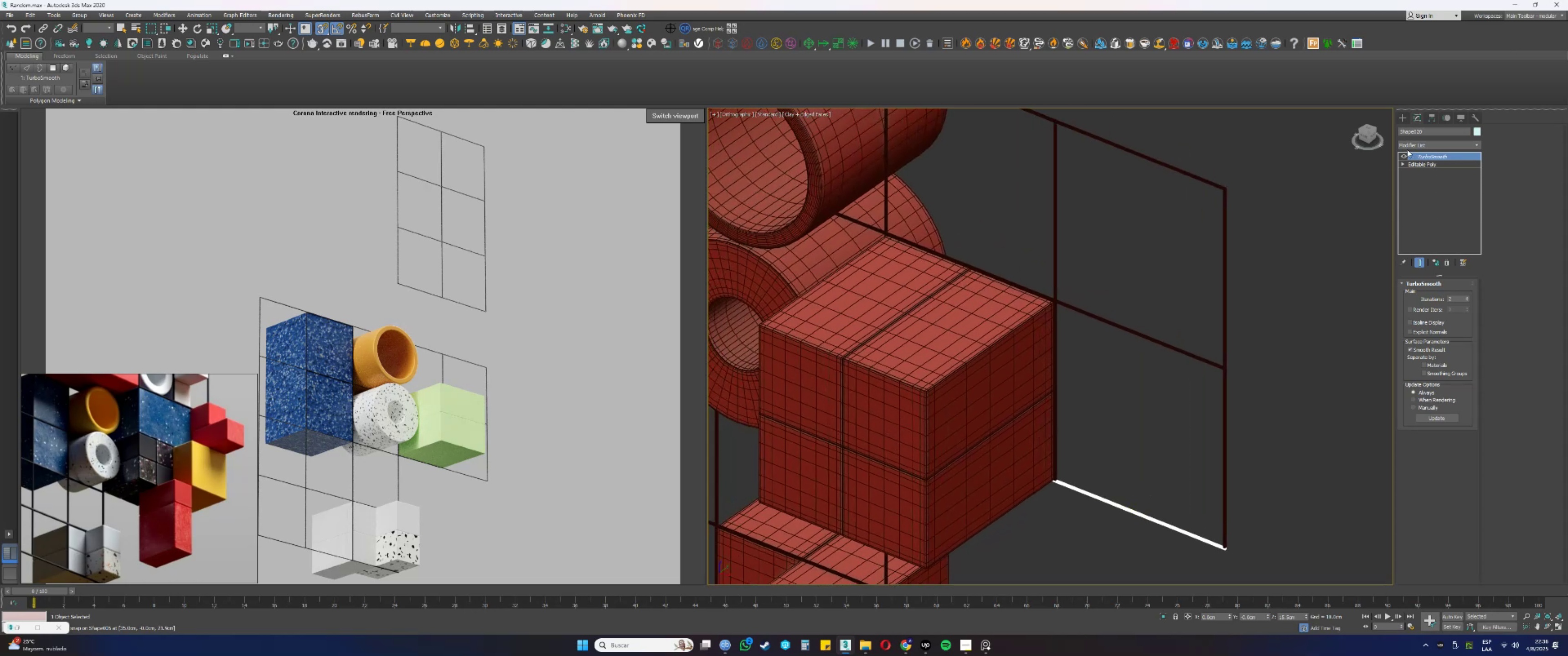 
left_click([1404, 153])
 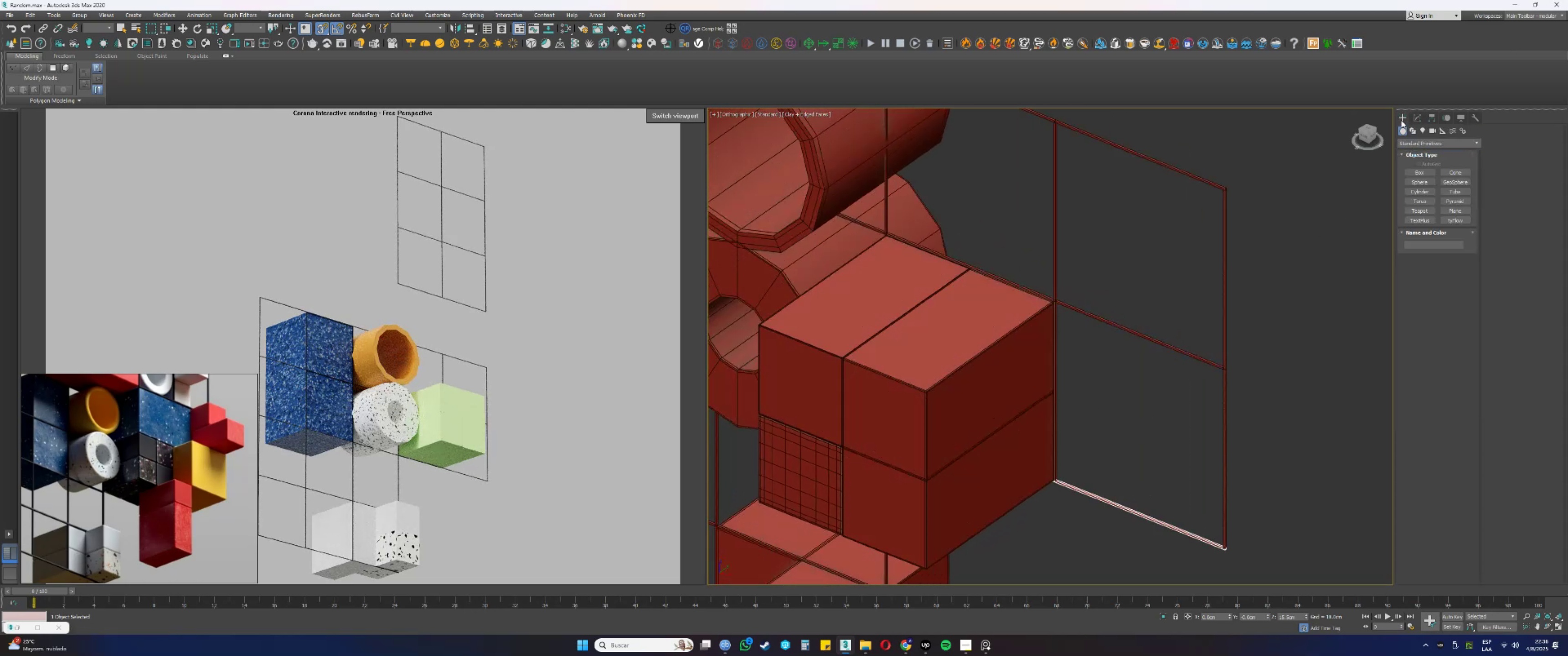 
left_click([1425, 169])
 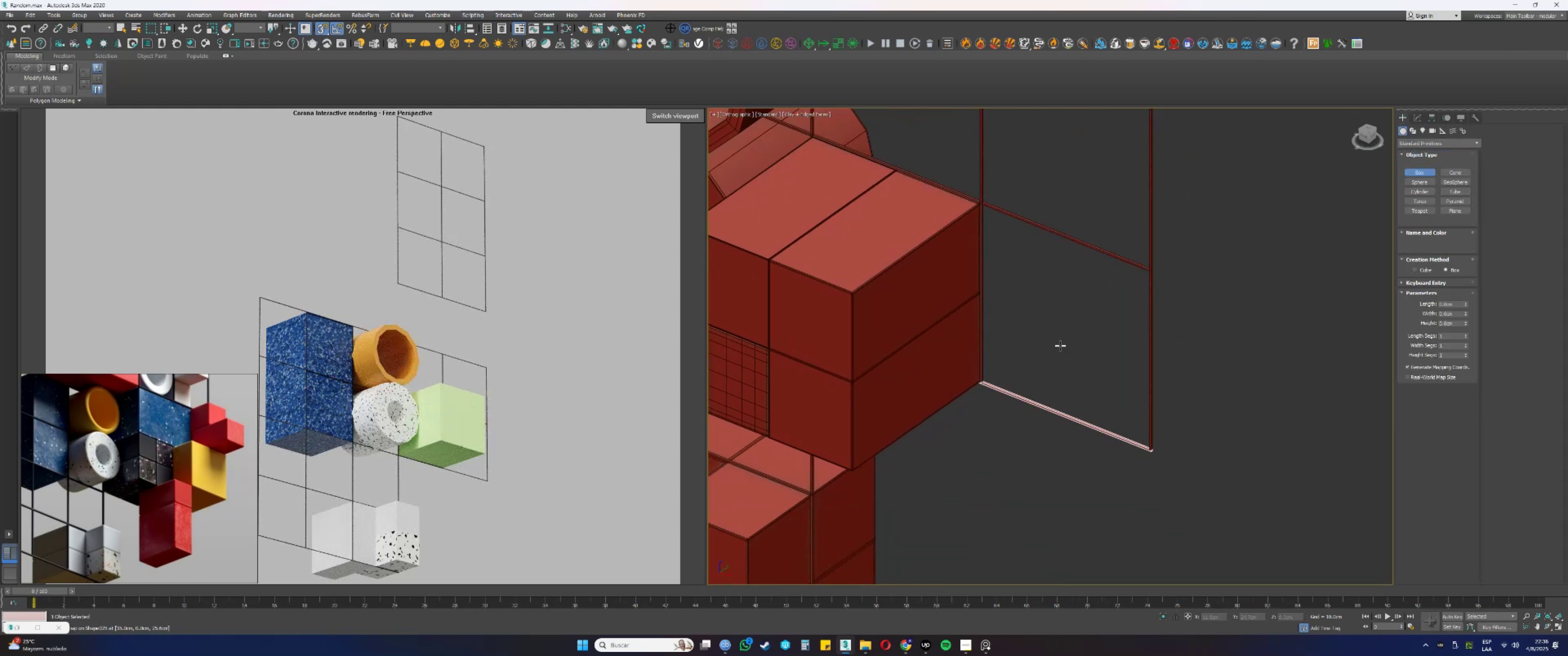 
scroll: coordinate [1006, 330], scroll_direction: up, amount: 14.0
 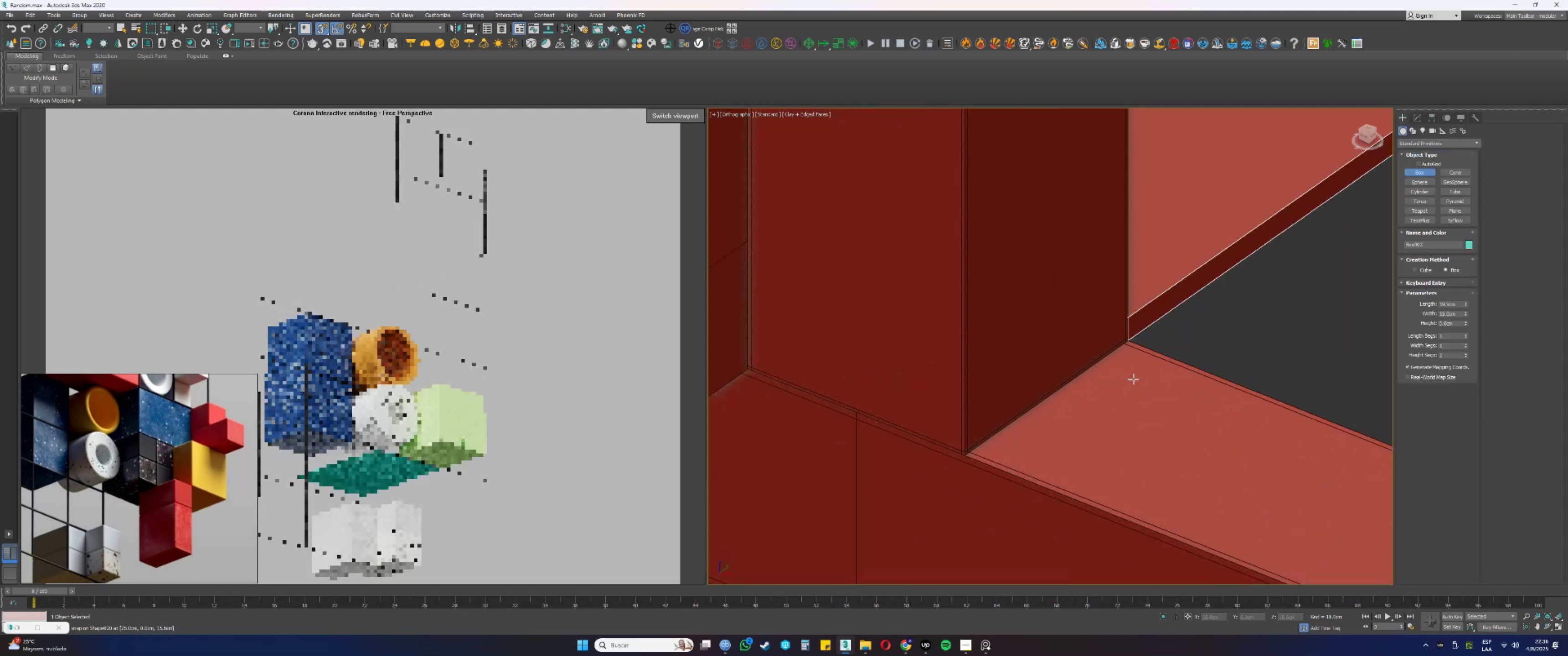 
scroll: coordinate [1134, 387], scroll_direction: down, amount: 9.0
 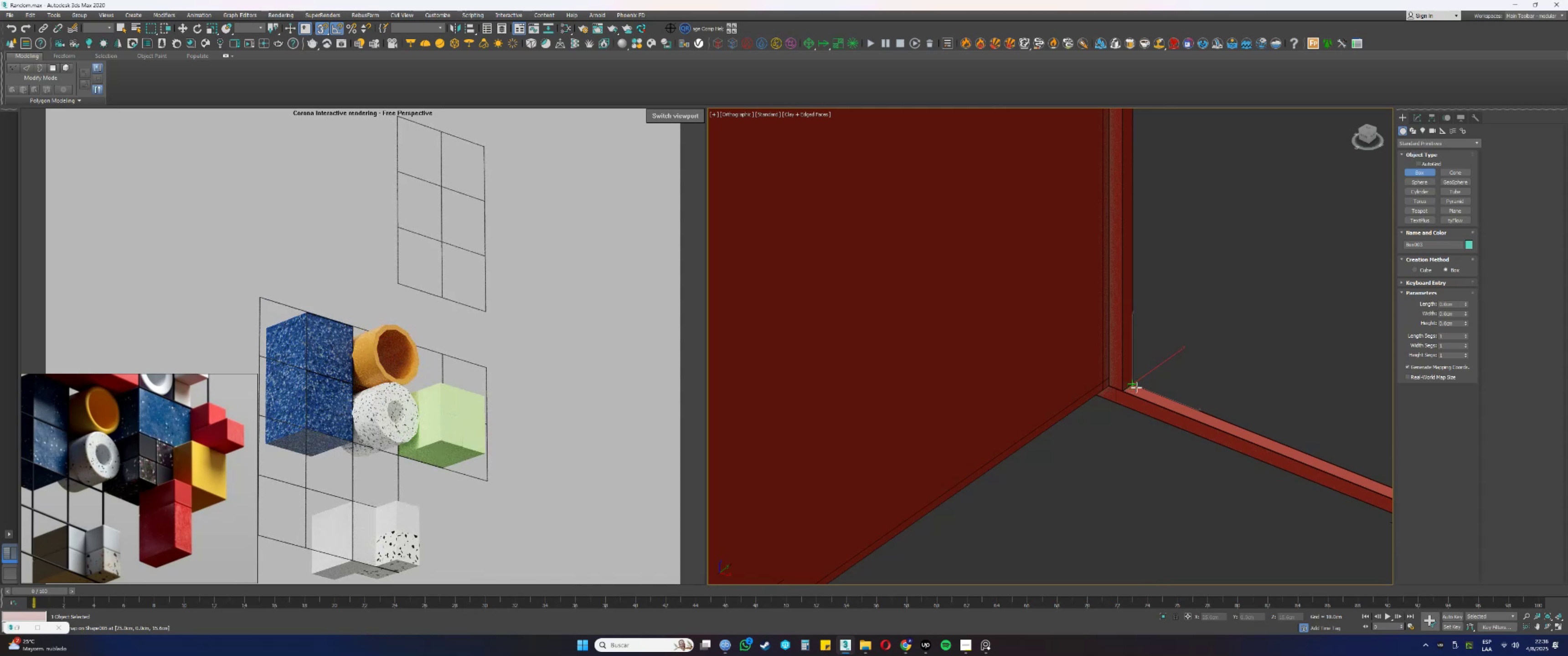 
left_click([1136, 387])
 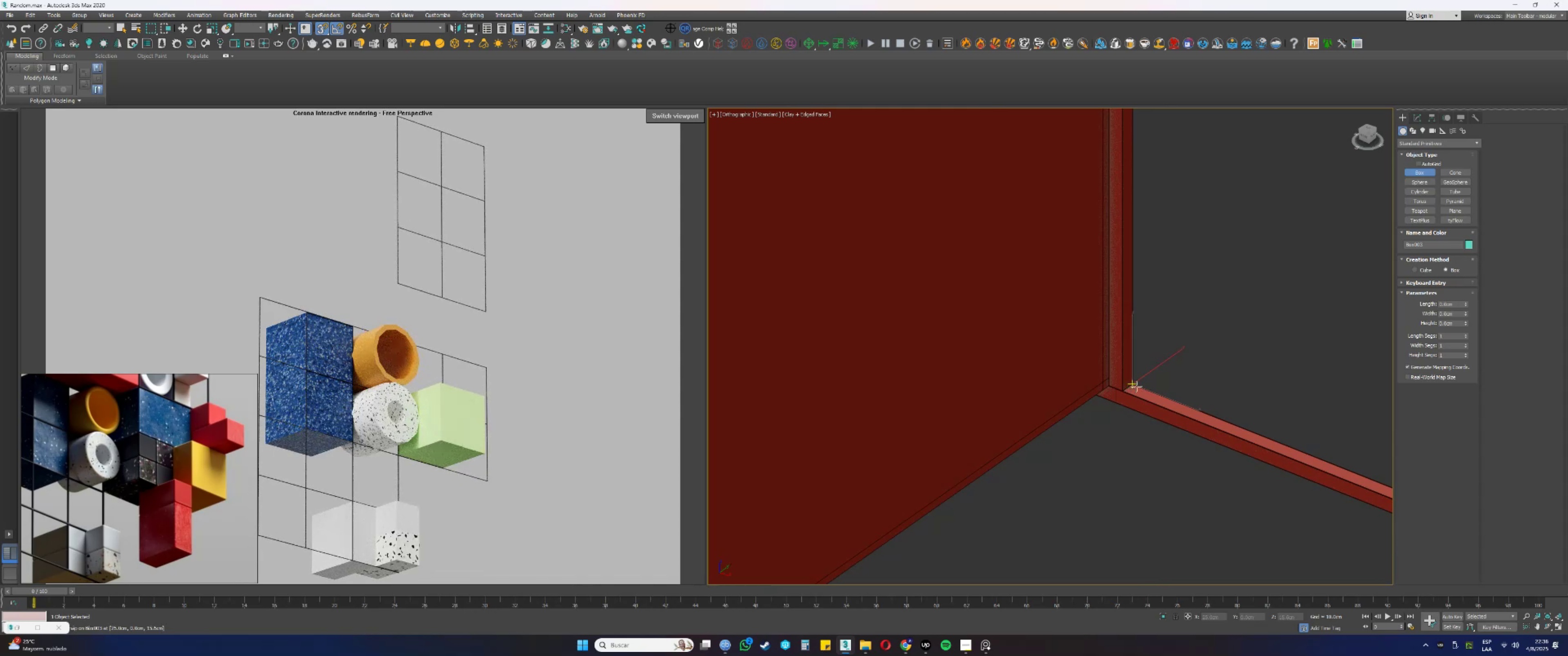 
wait(5.9)
 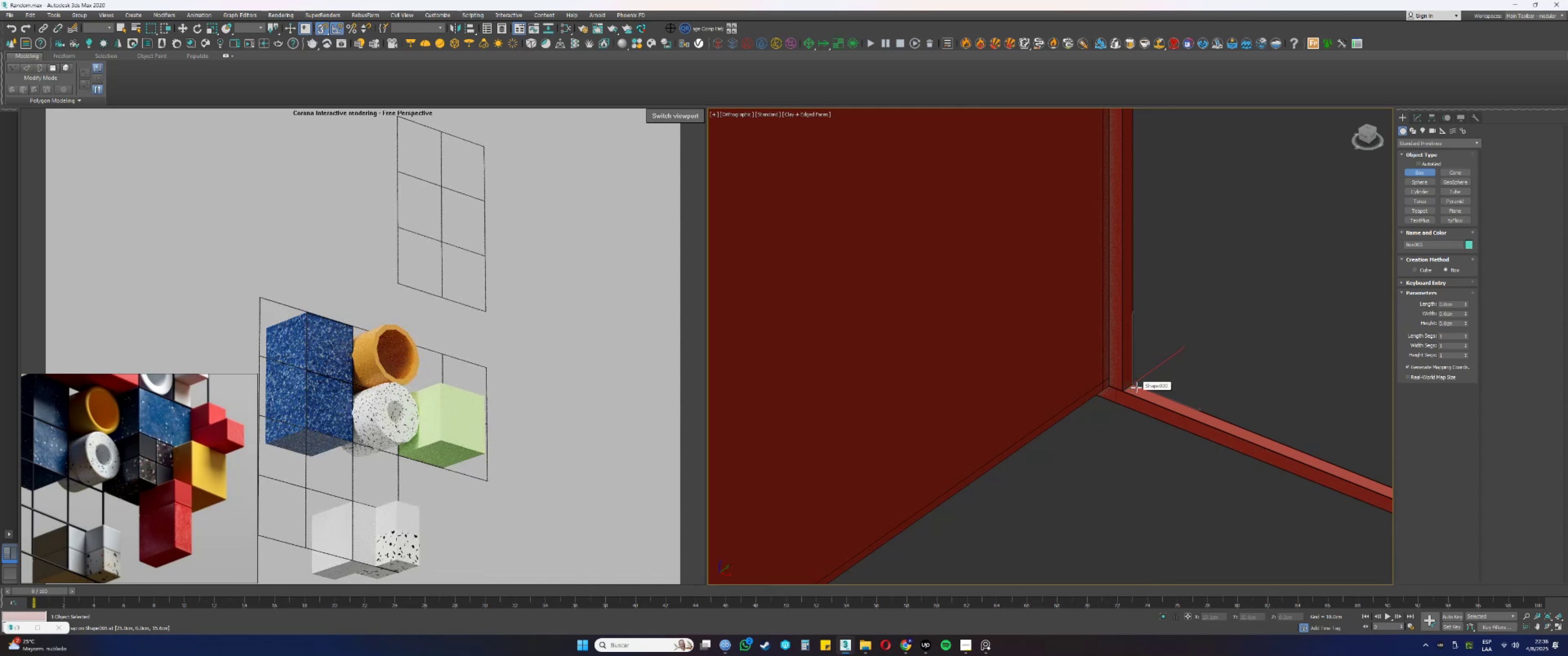 
scroll: coordinate [1135, 386], scroll_direction: up, amount: 4.0
 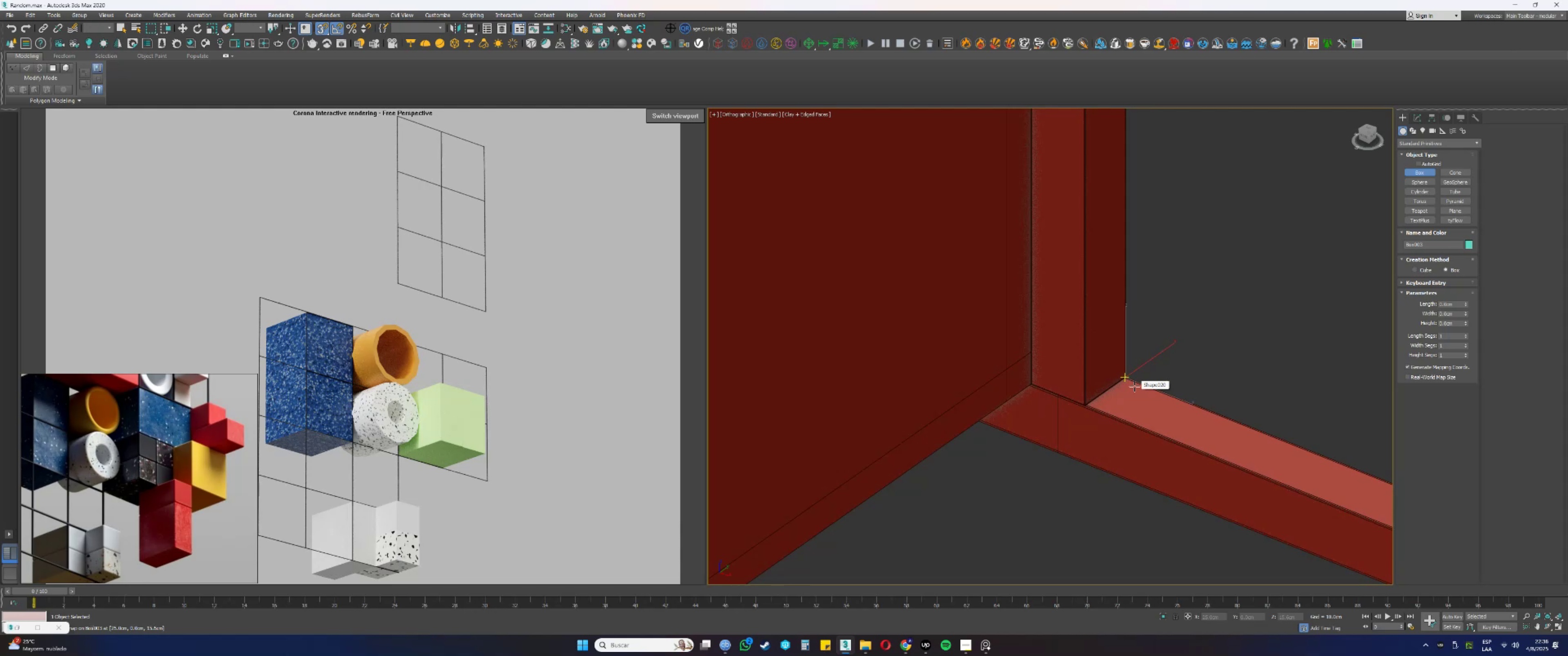 
scroll: coordinate [1135, 386], scroll_direction: down, amount: 21.0
 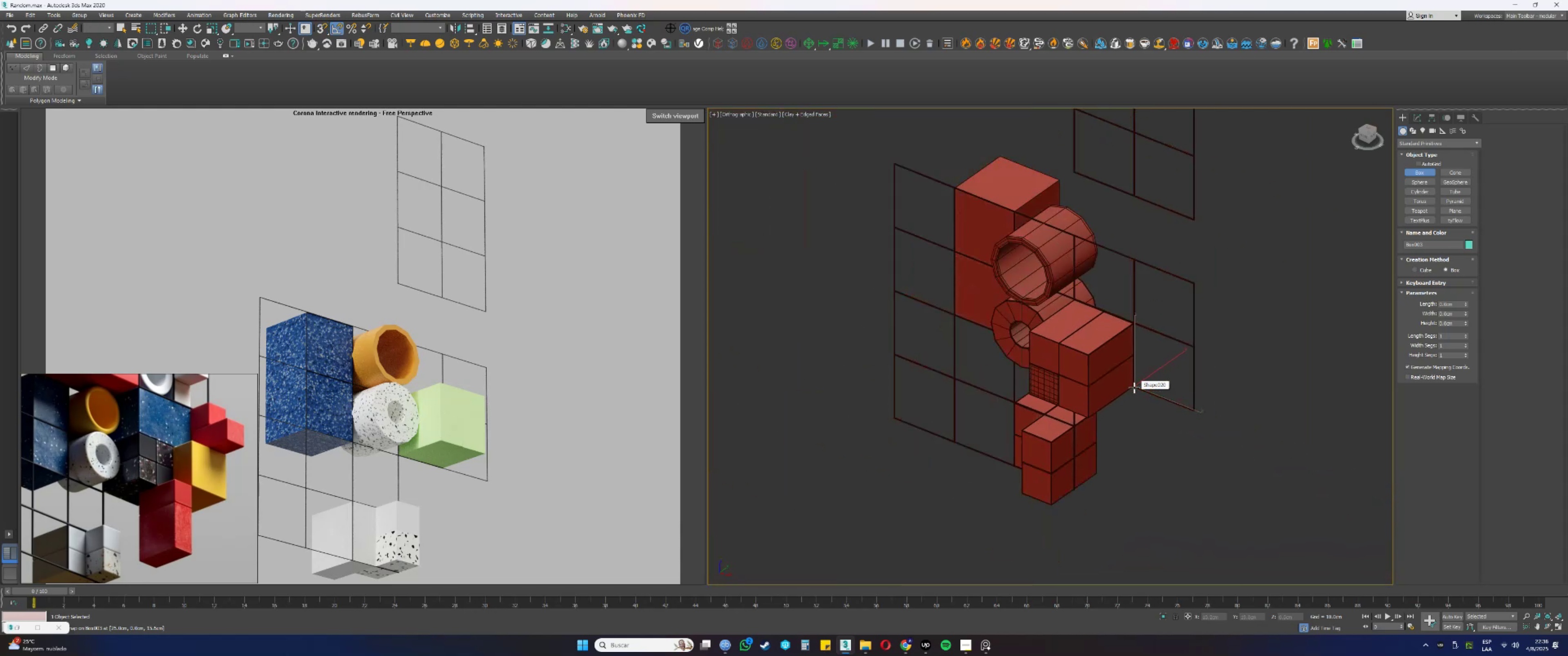 
type(ssss)
 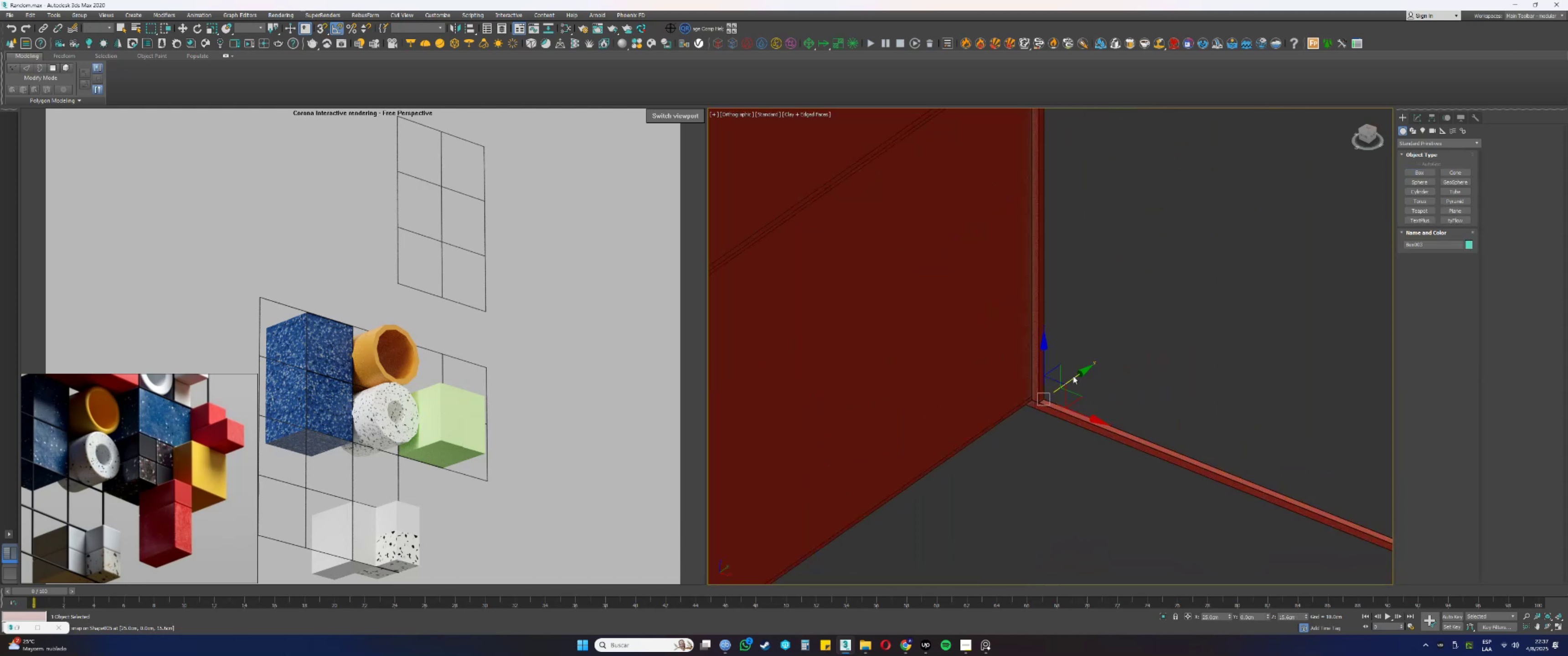 
scroll: coordinate [1060, 400], scroll_direction: up, amount: 7.0
 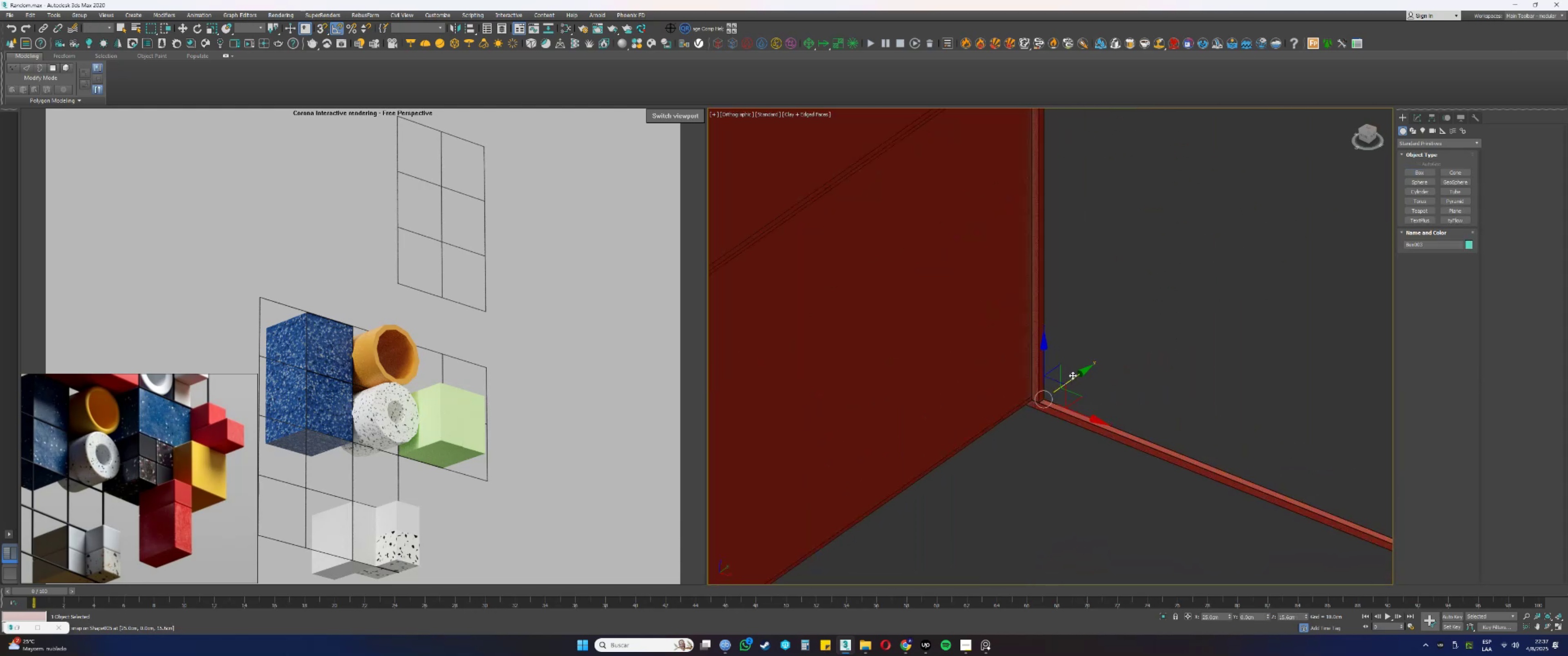 
left_click([1073, 375])
 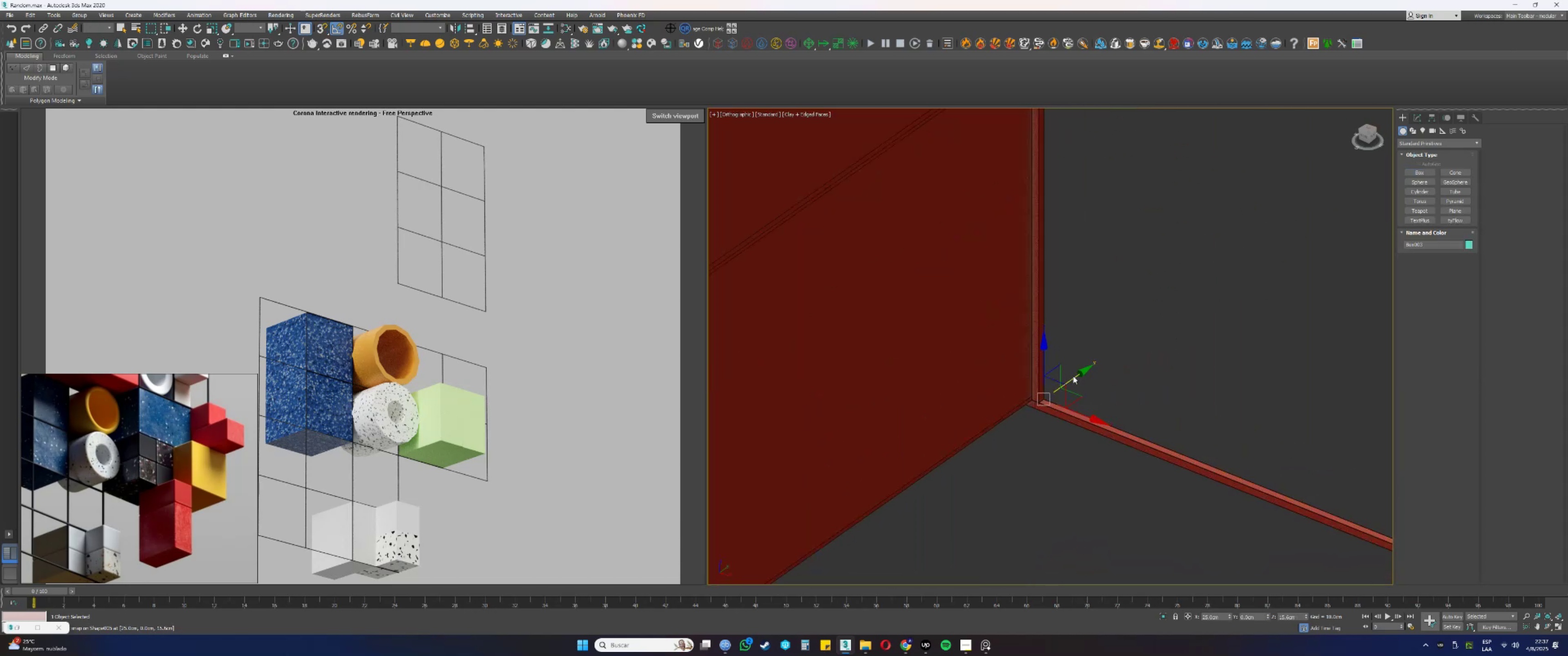 
key(S)
 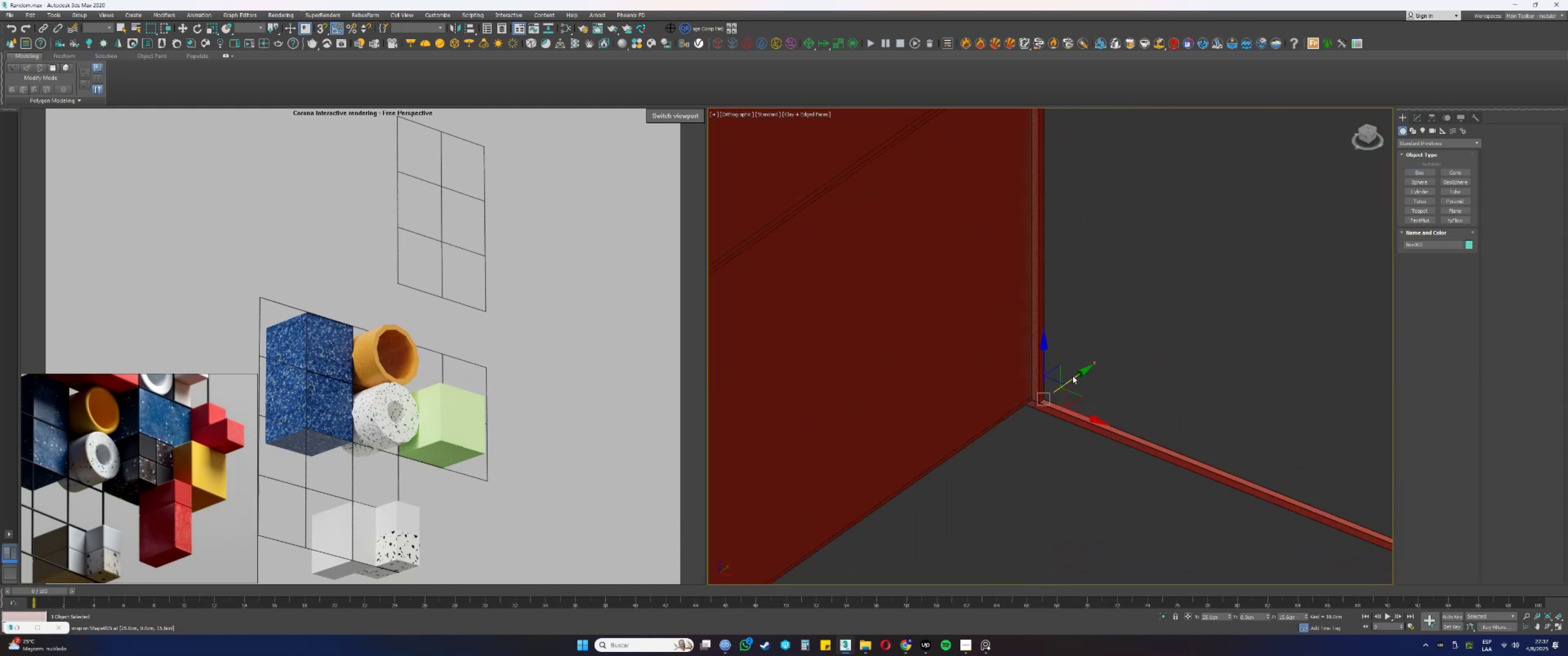 
key(F3)
 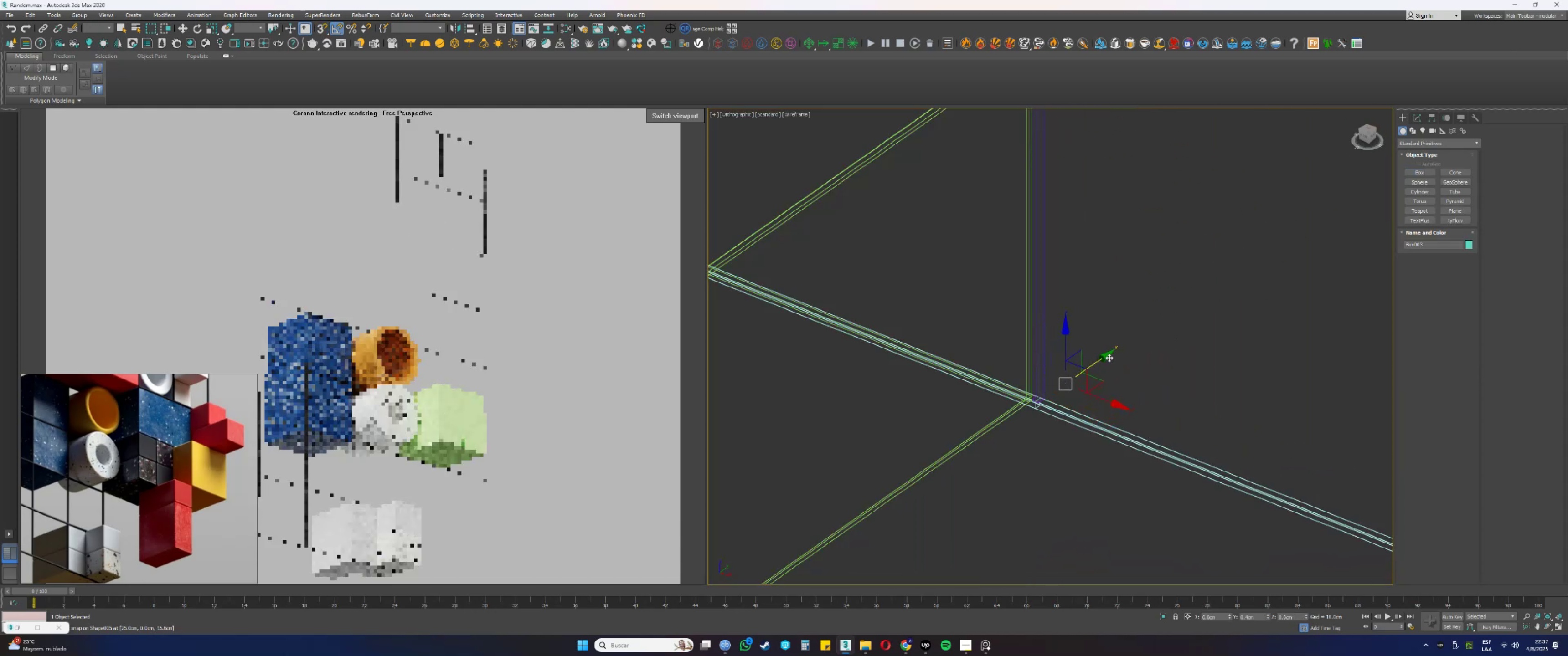 
key(F3)
 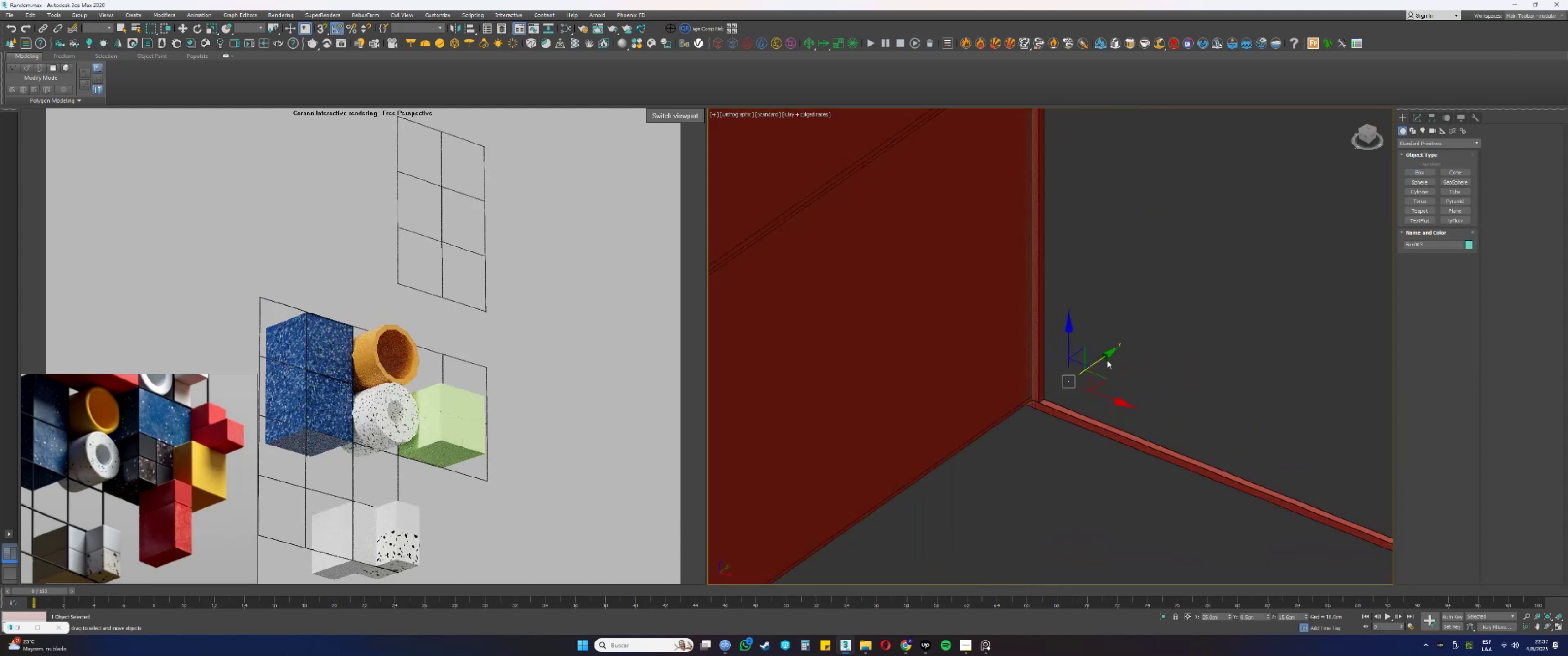 
key(Delete)
 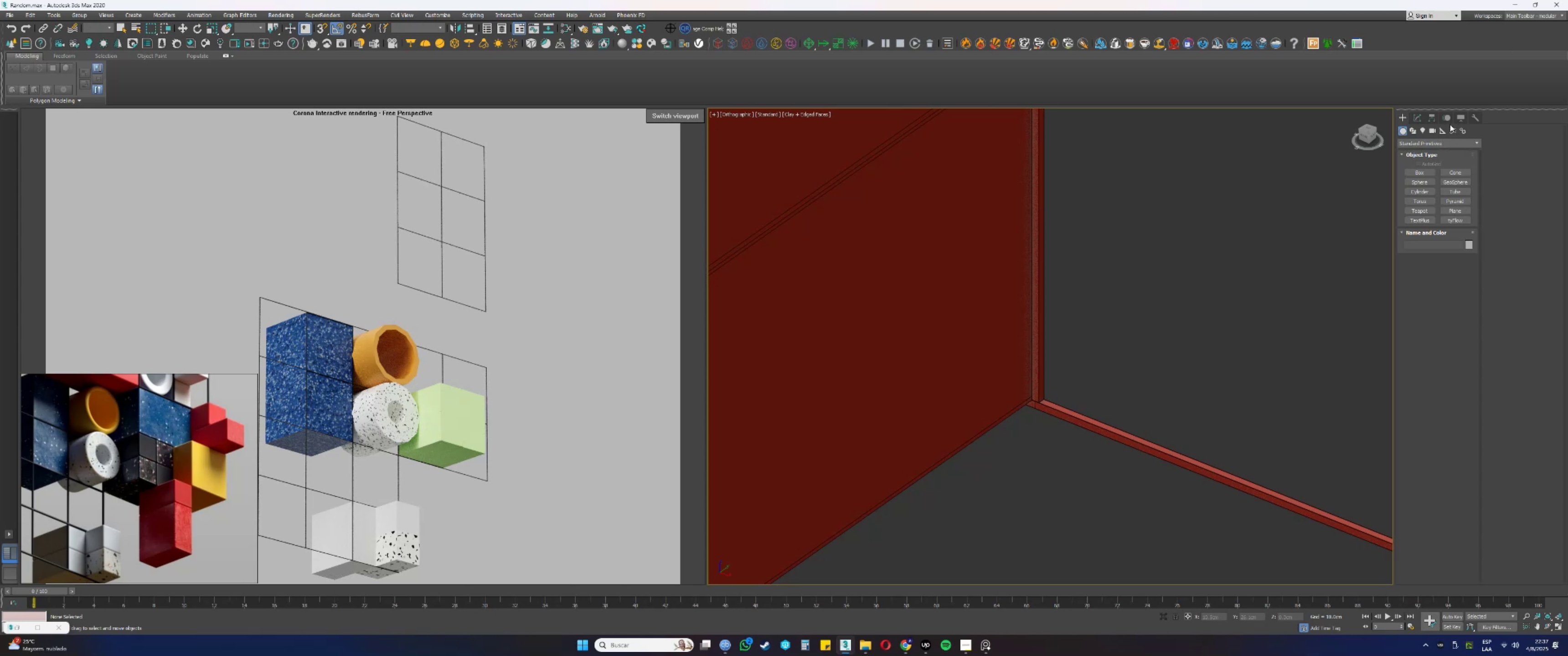 
wait(6.33)
 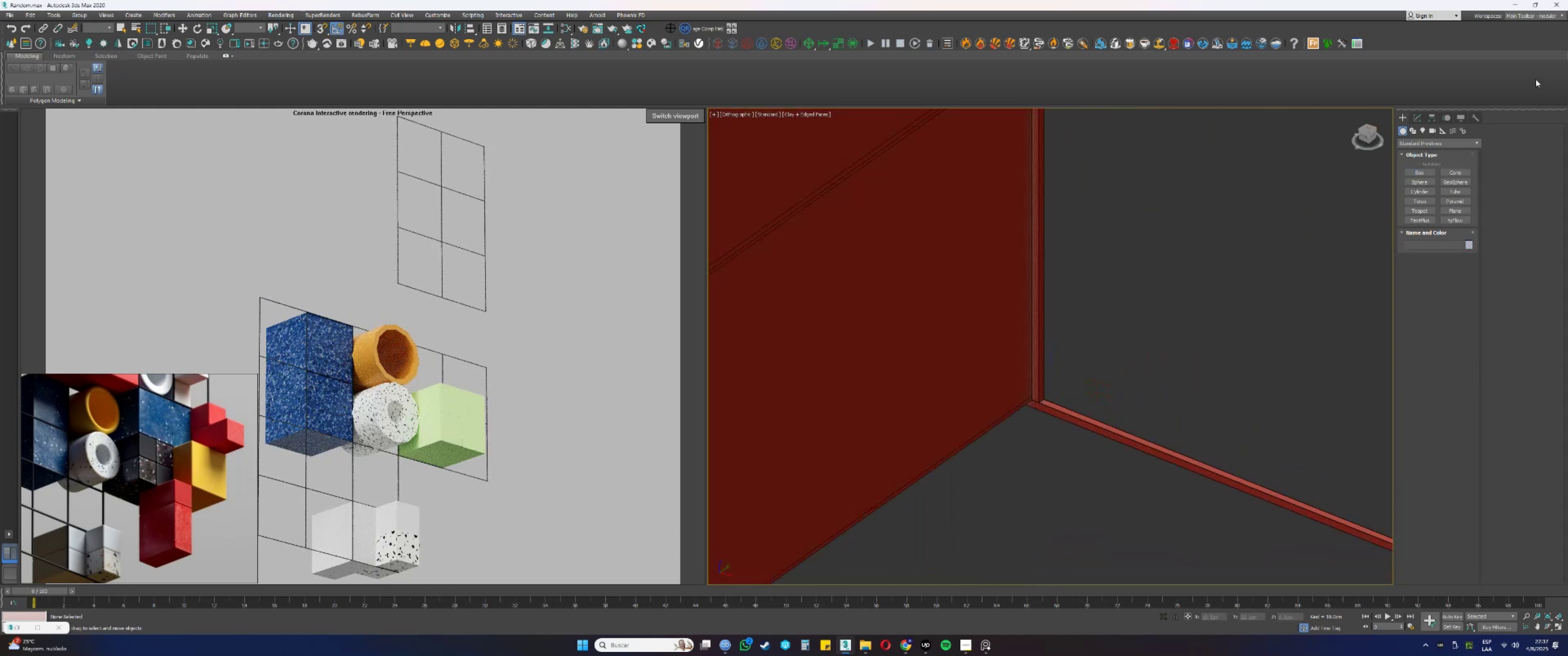 
double_click([1413, 170])
 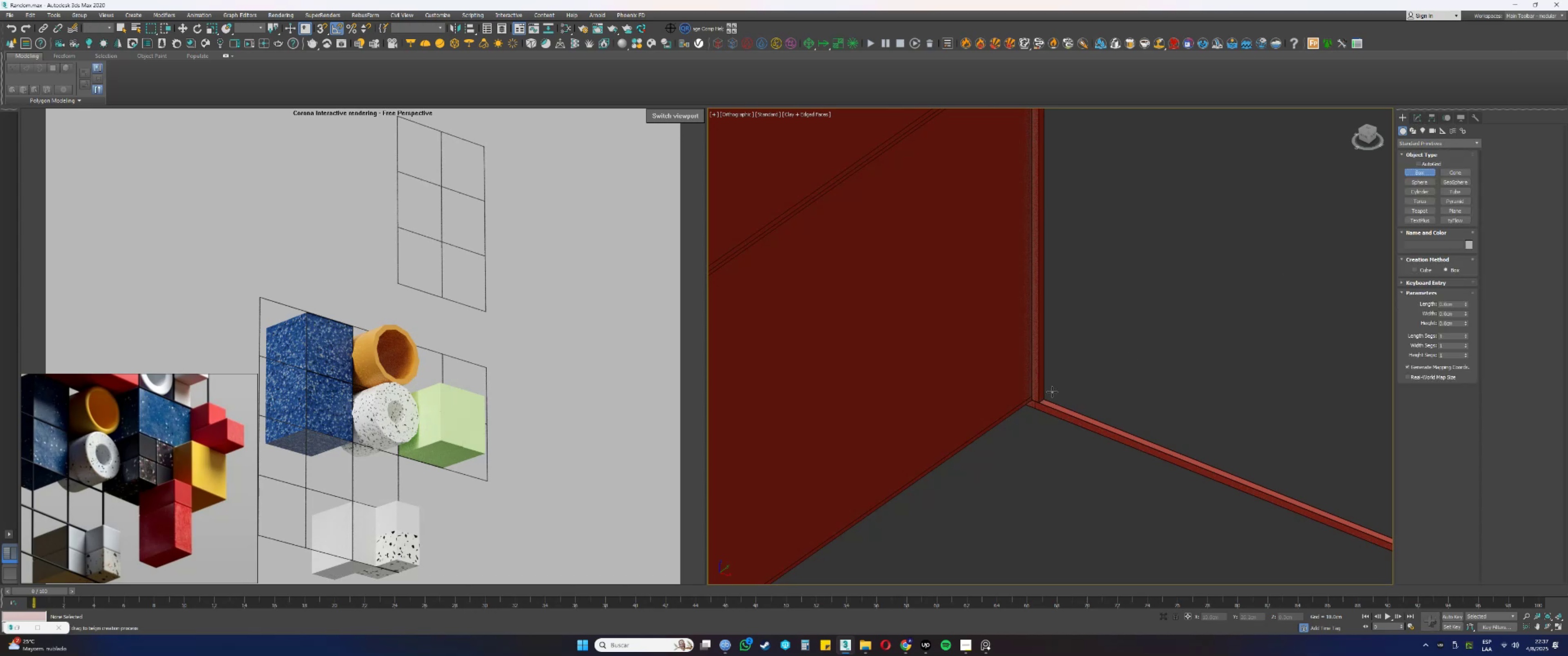 
scroll: coordinate [983, 496], scroll_direction: up, amount: 13.0
 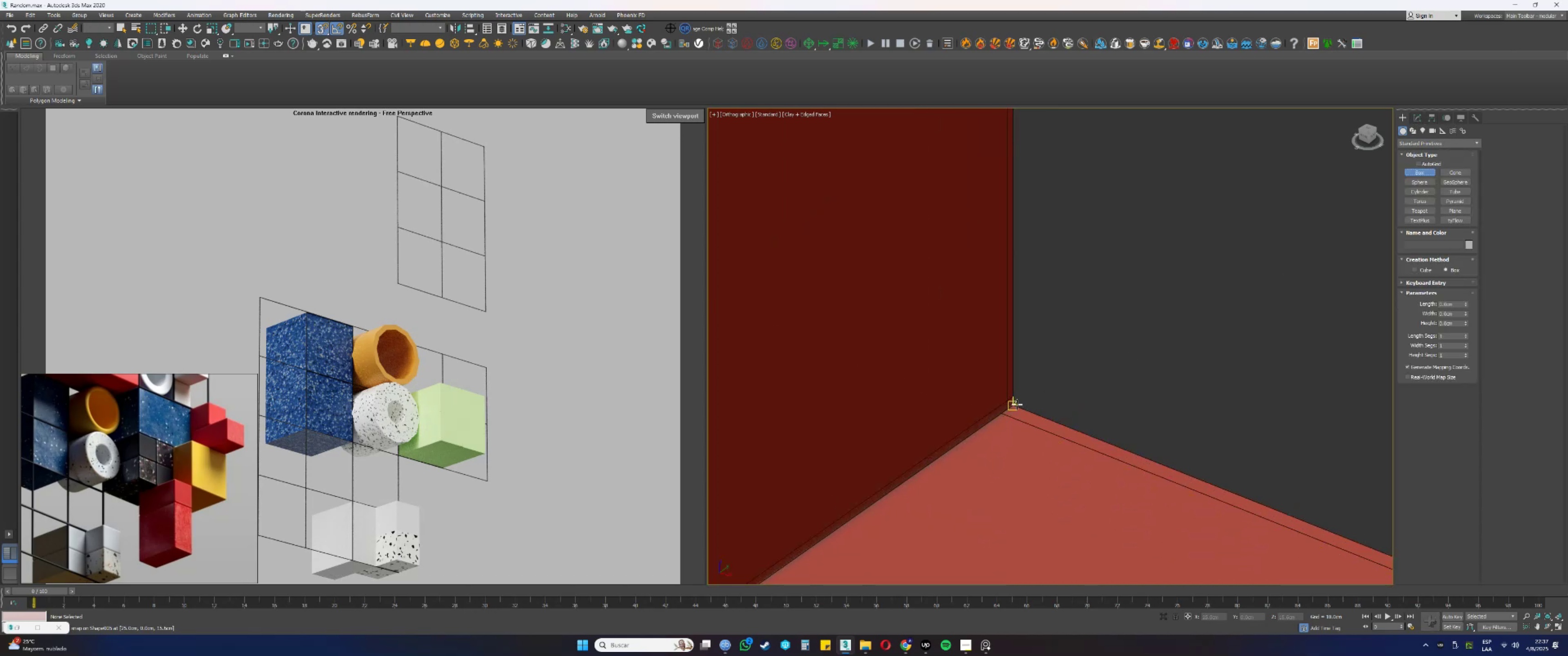 
key(S)
 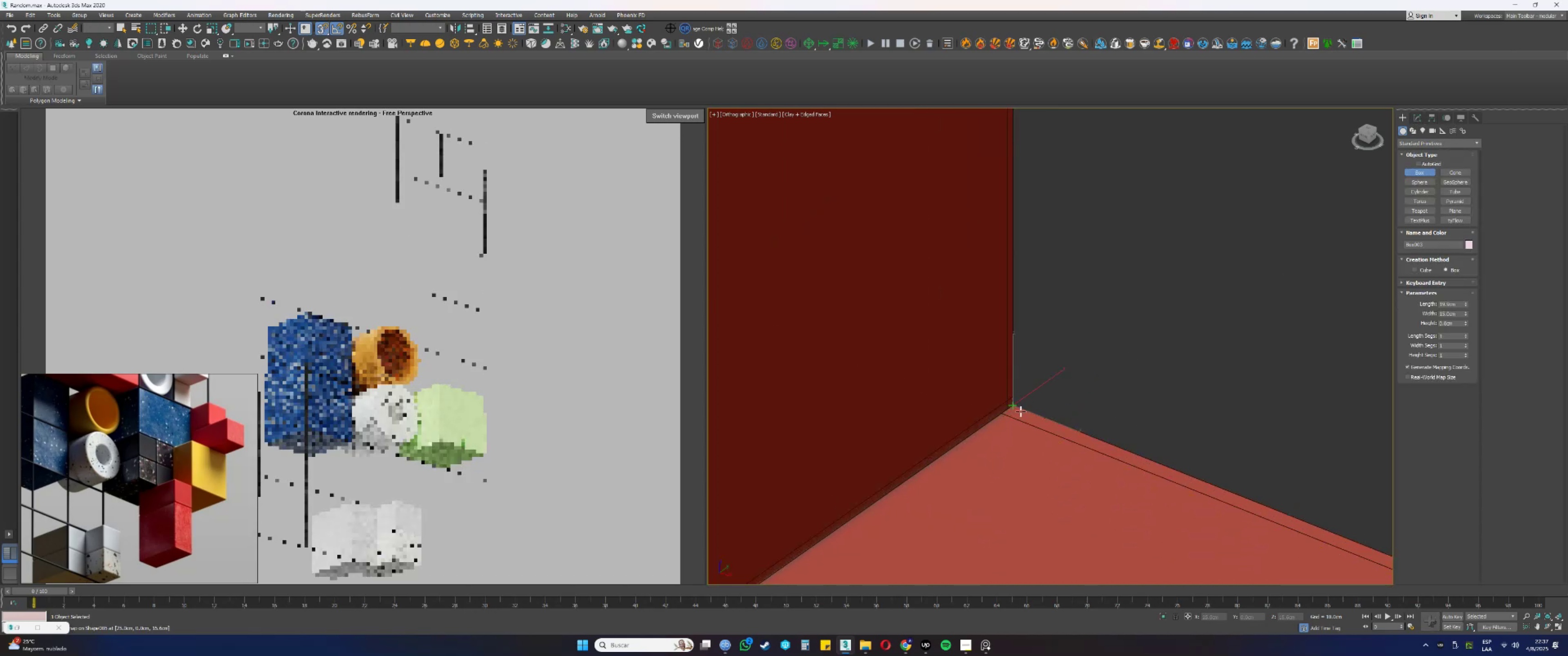 
scroll: coordinate [1032, 416], scroll_direction: down, amount: 27.0
 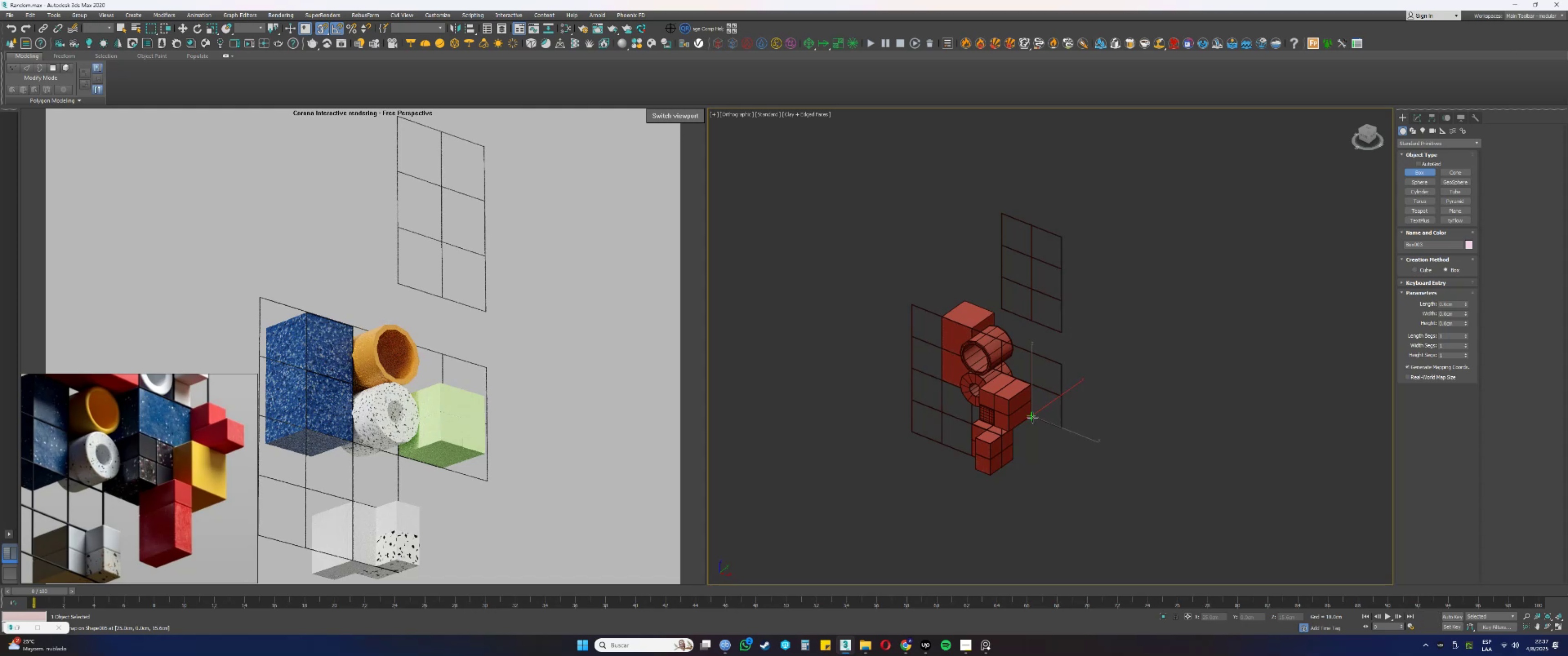 
scroll: coordinate [1032, 417], scroll_direction: up, amount: 5.0
 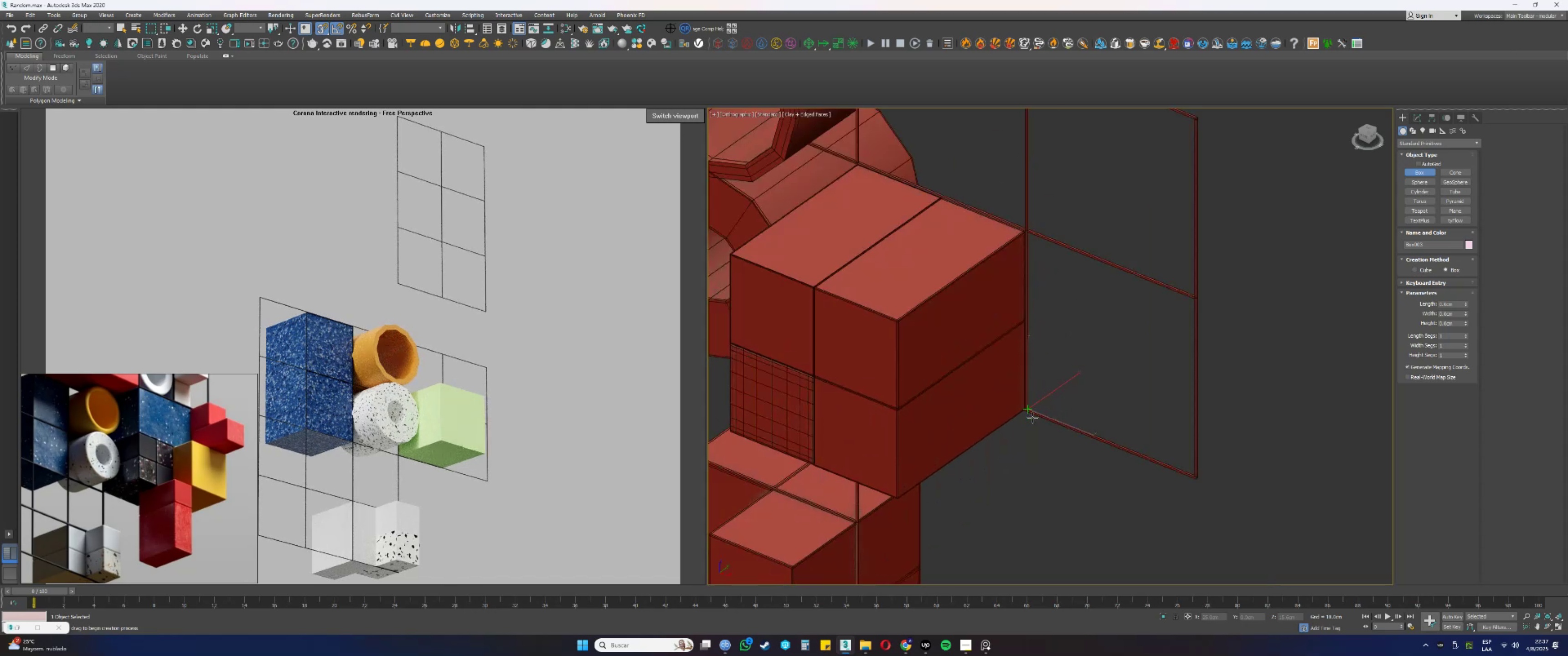 
wait(9.58)
 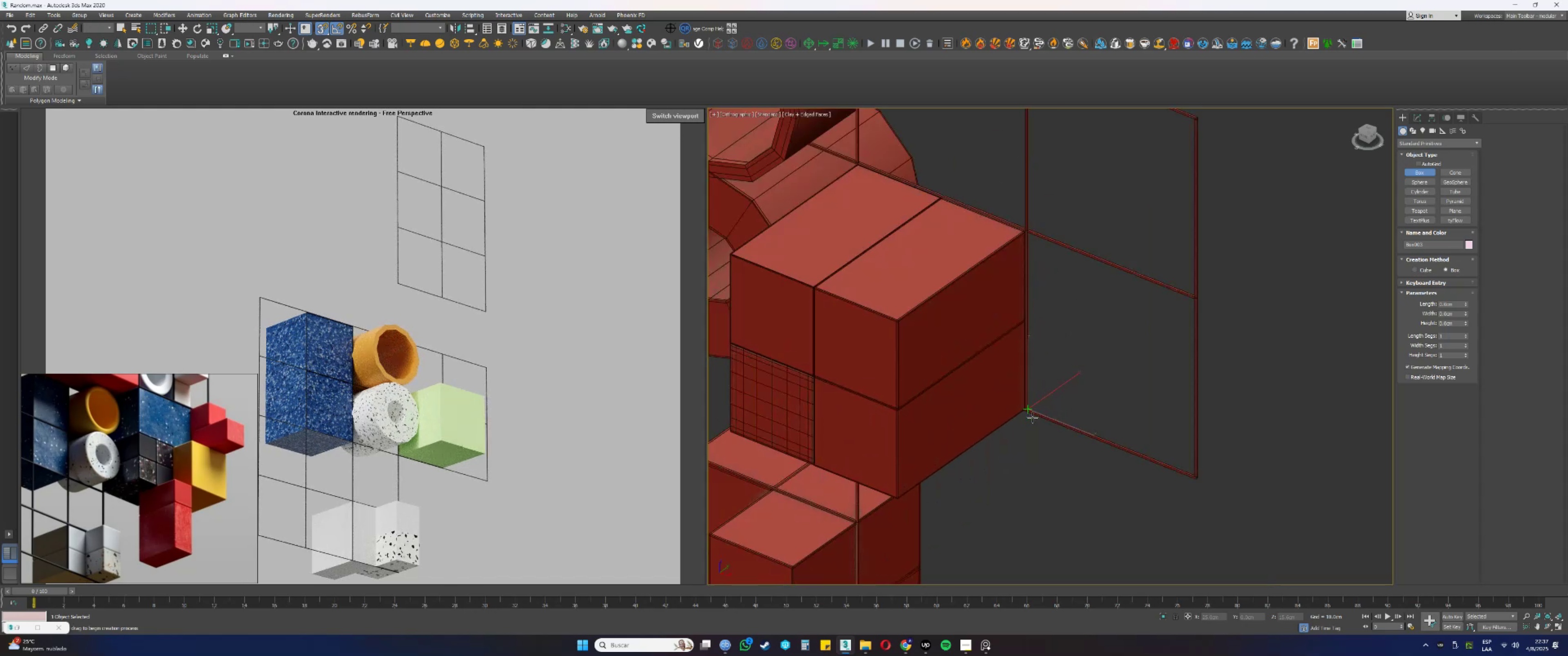 
scroll: coordinate [1040, 526], scroll_direction: up, amount: 24.0
 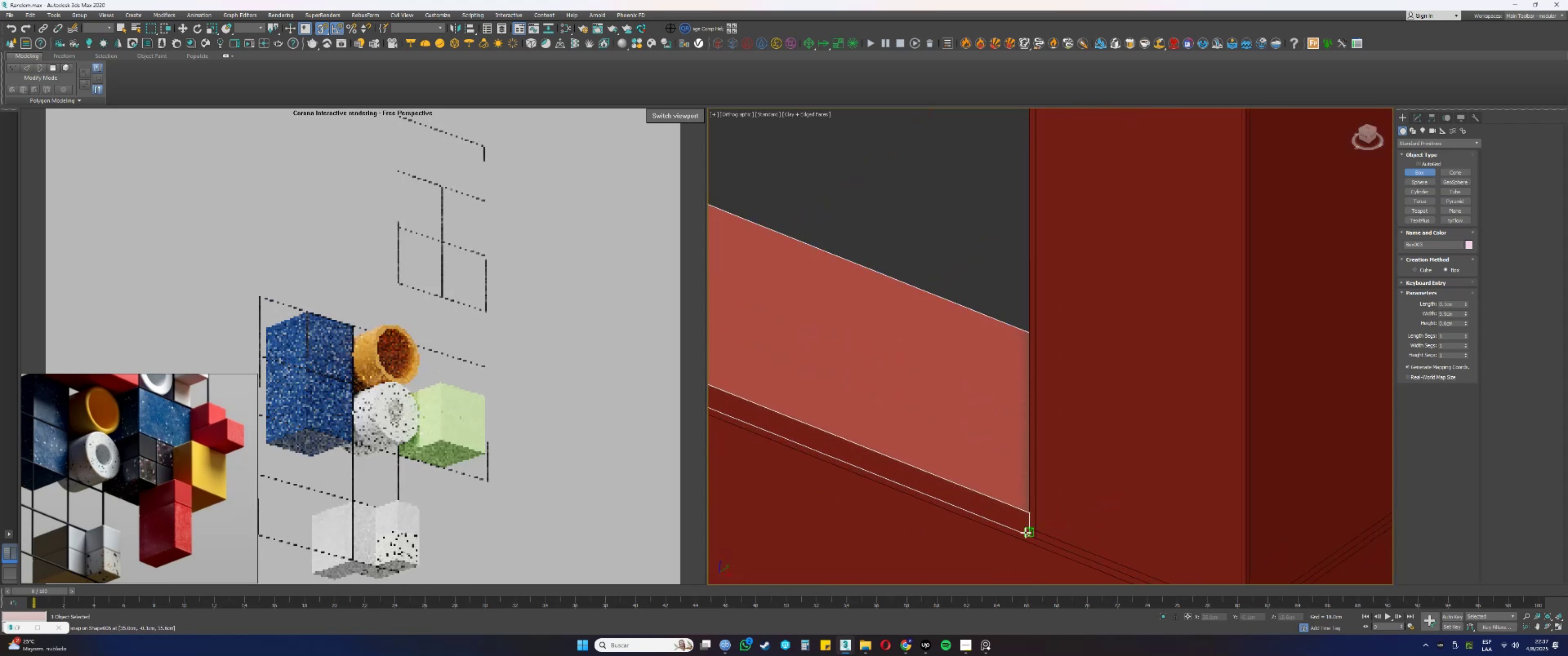 
scroll: coordinate [1039, 523], scroll_direction: down, amount: 24.0
 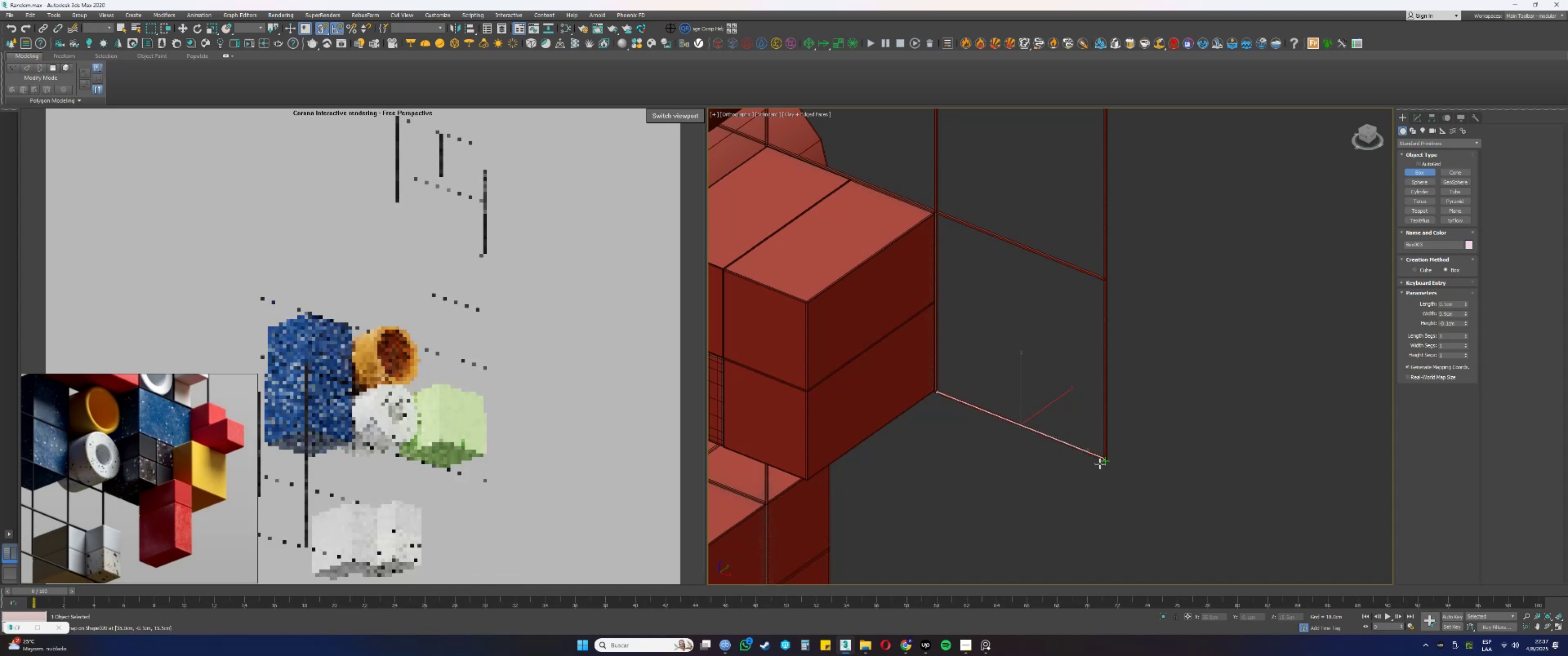 
wait(15.87)
 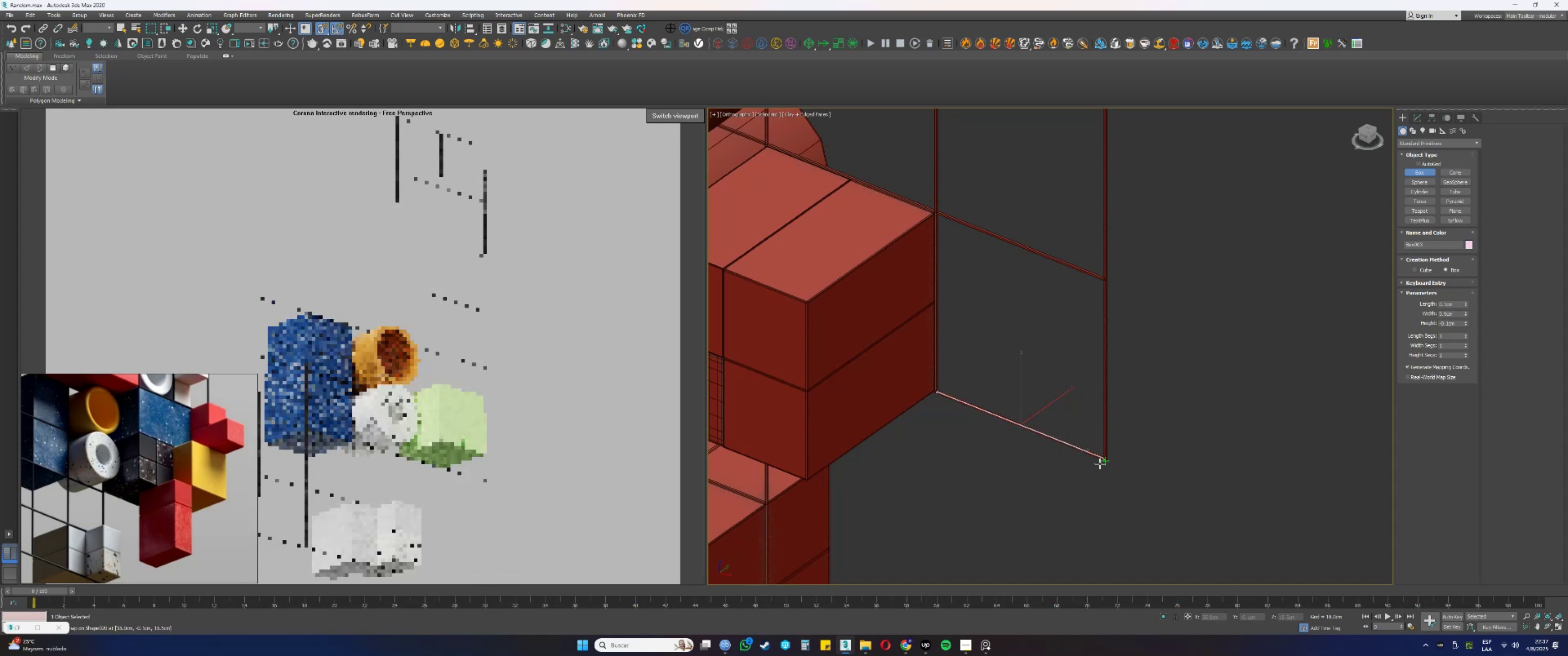 
scroll: coordinate [1174, 303], scroll_direction: up, amount: 21.0
 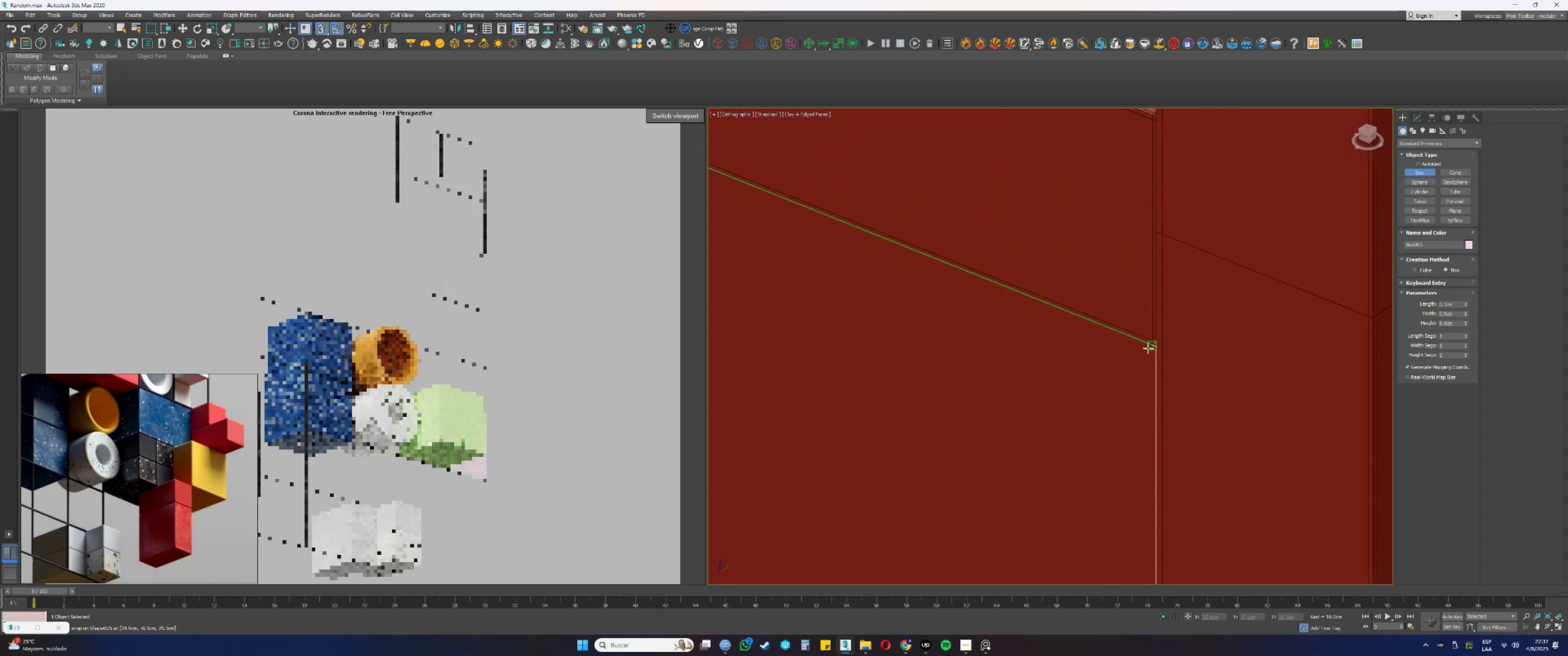 
left_click([1148, 348])
 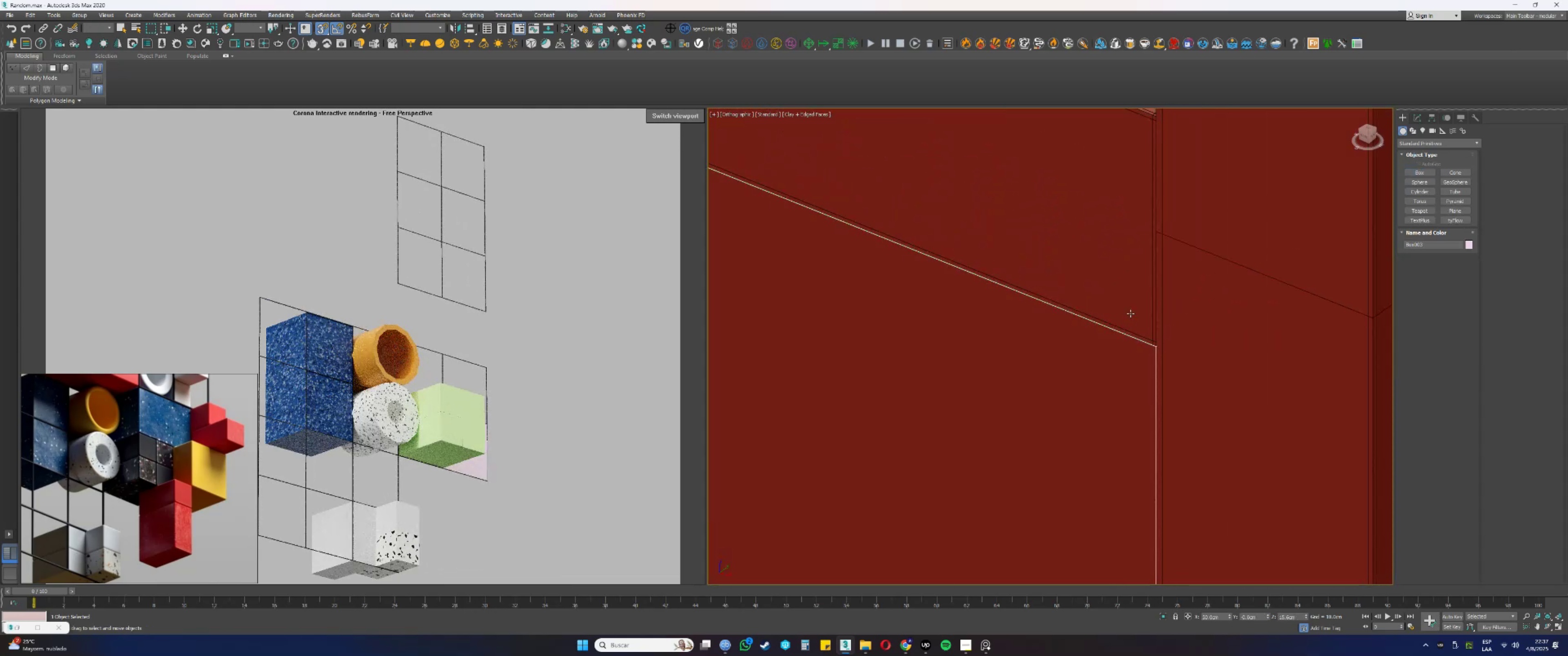 
scroll: coordinate [1132, 314], scroll_direction: down, amount: 18.0
 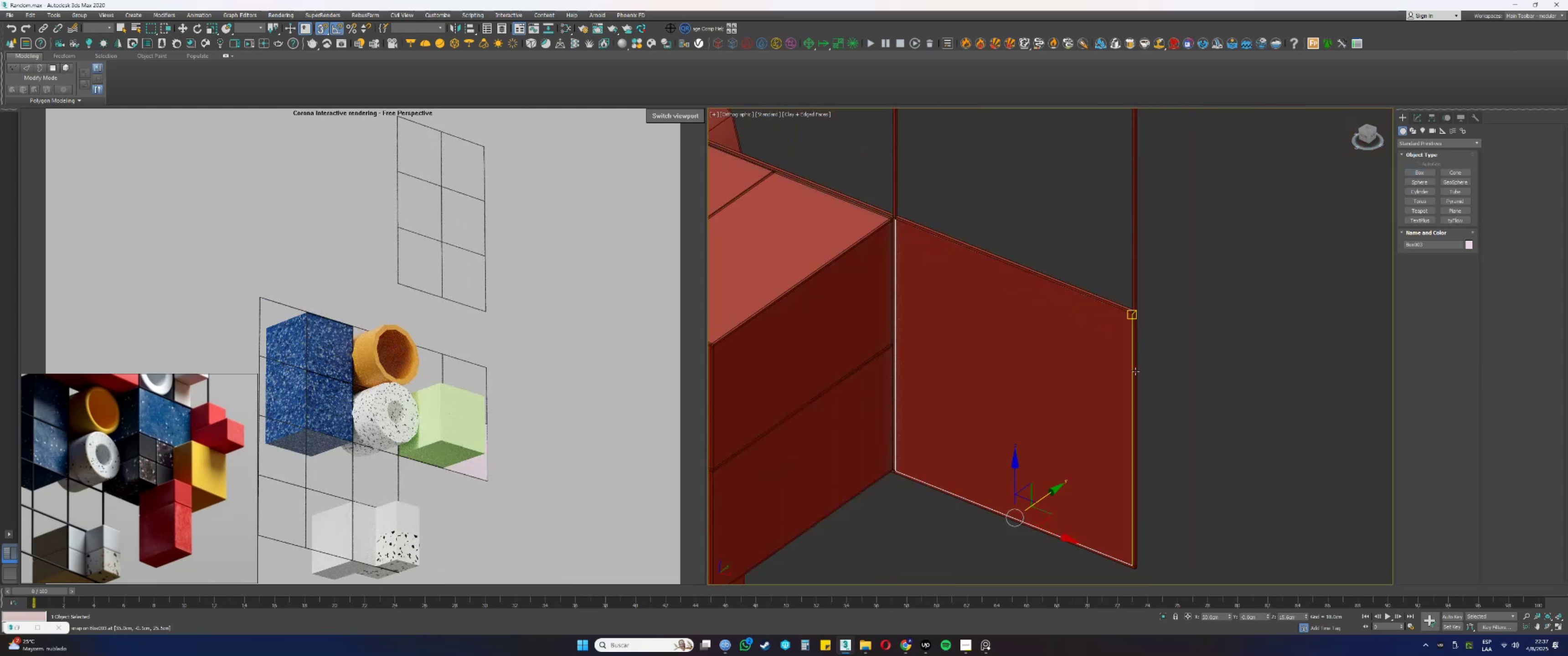 
key(Alt+AltLeft)
 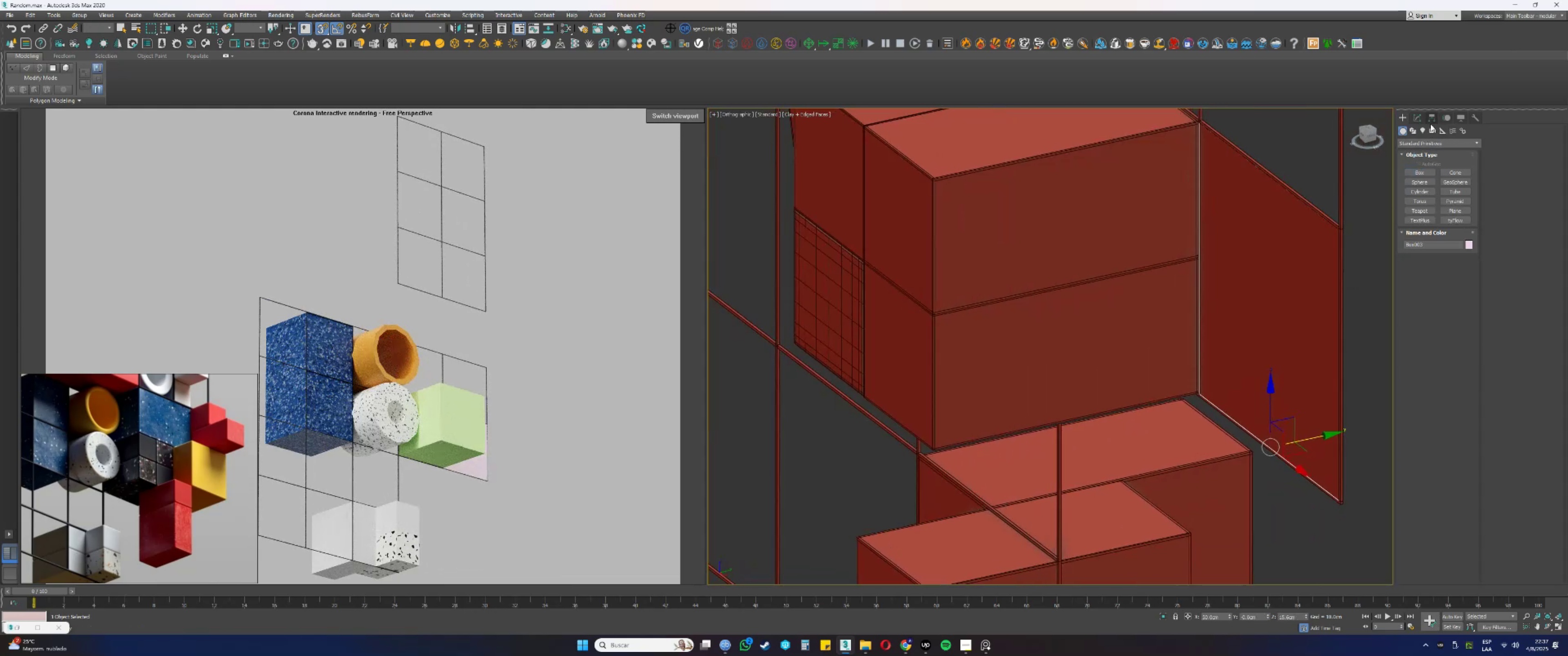 
left_click([1418, 116])
 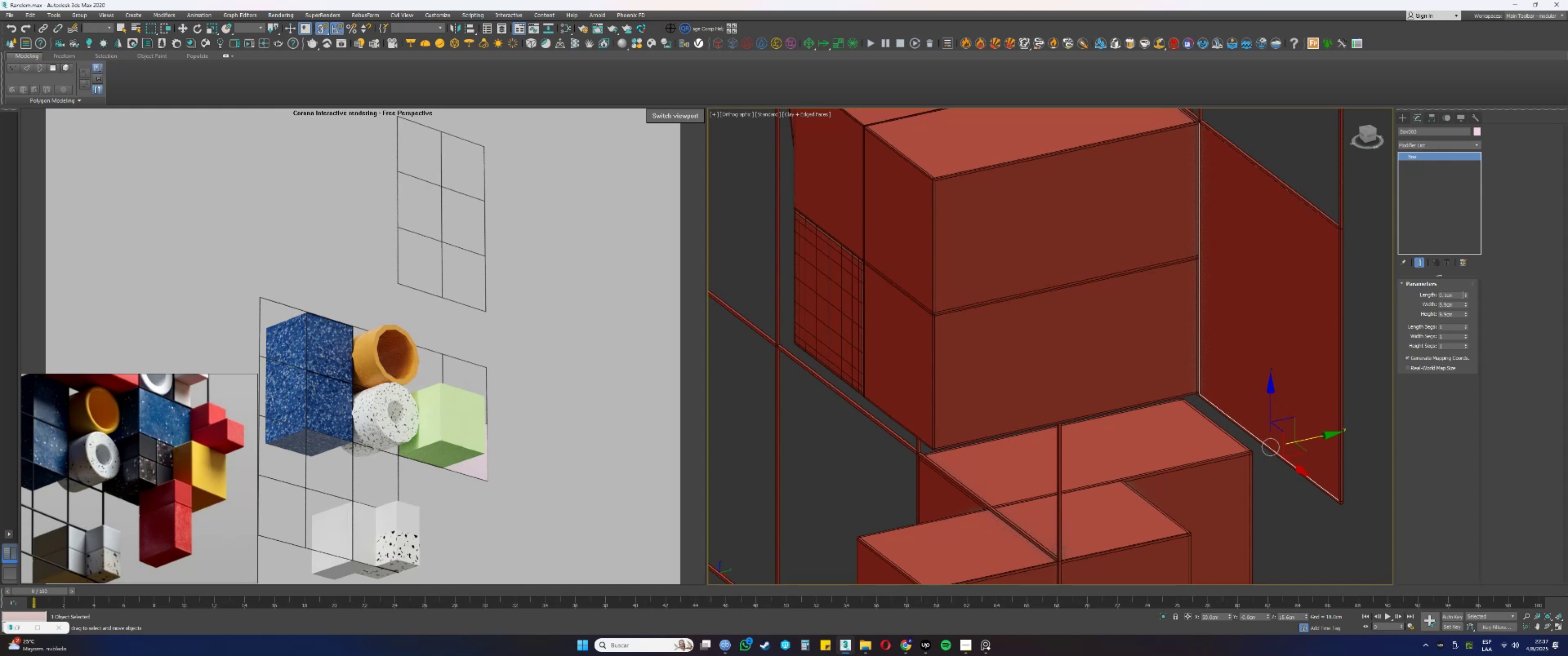 
key(Numpad1)
 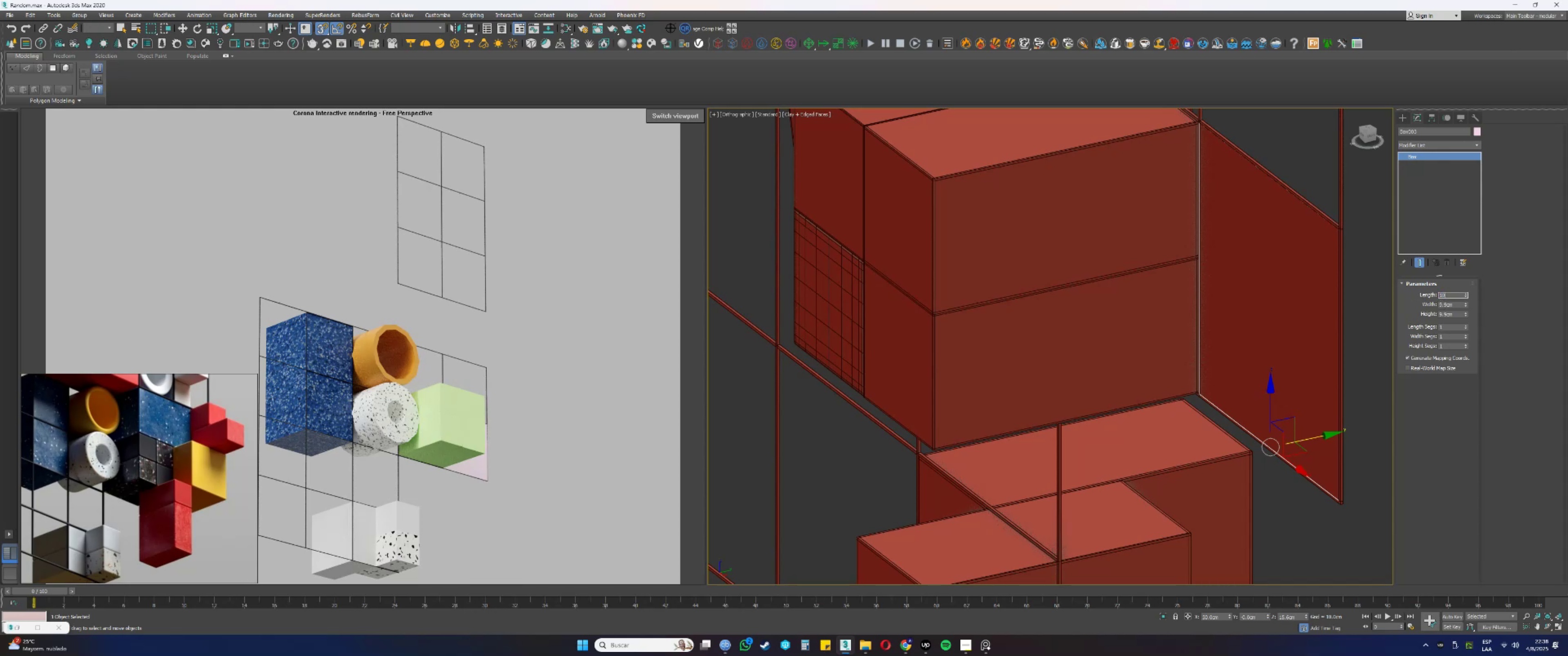 
key(Numpad0)
 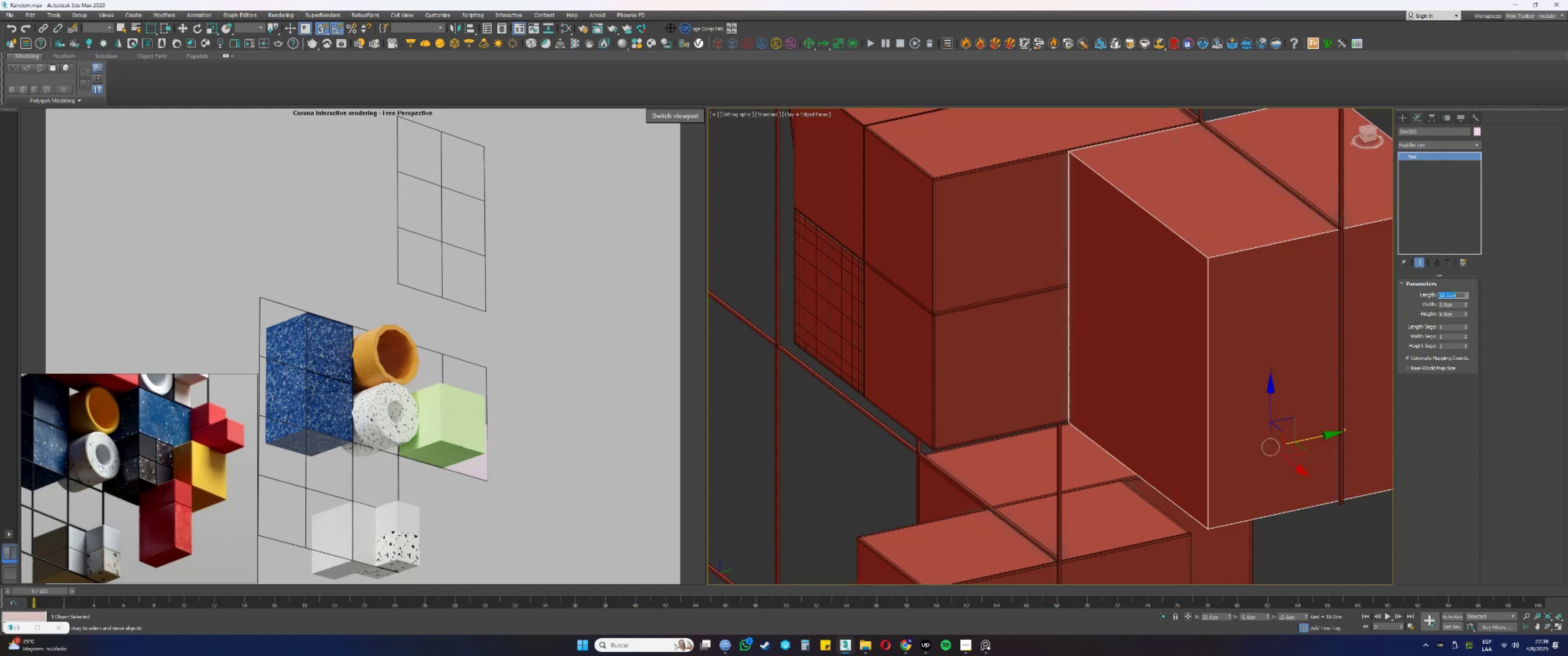 
key(NumpadEnter)
 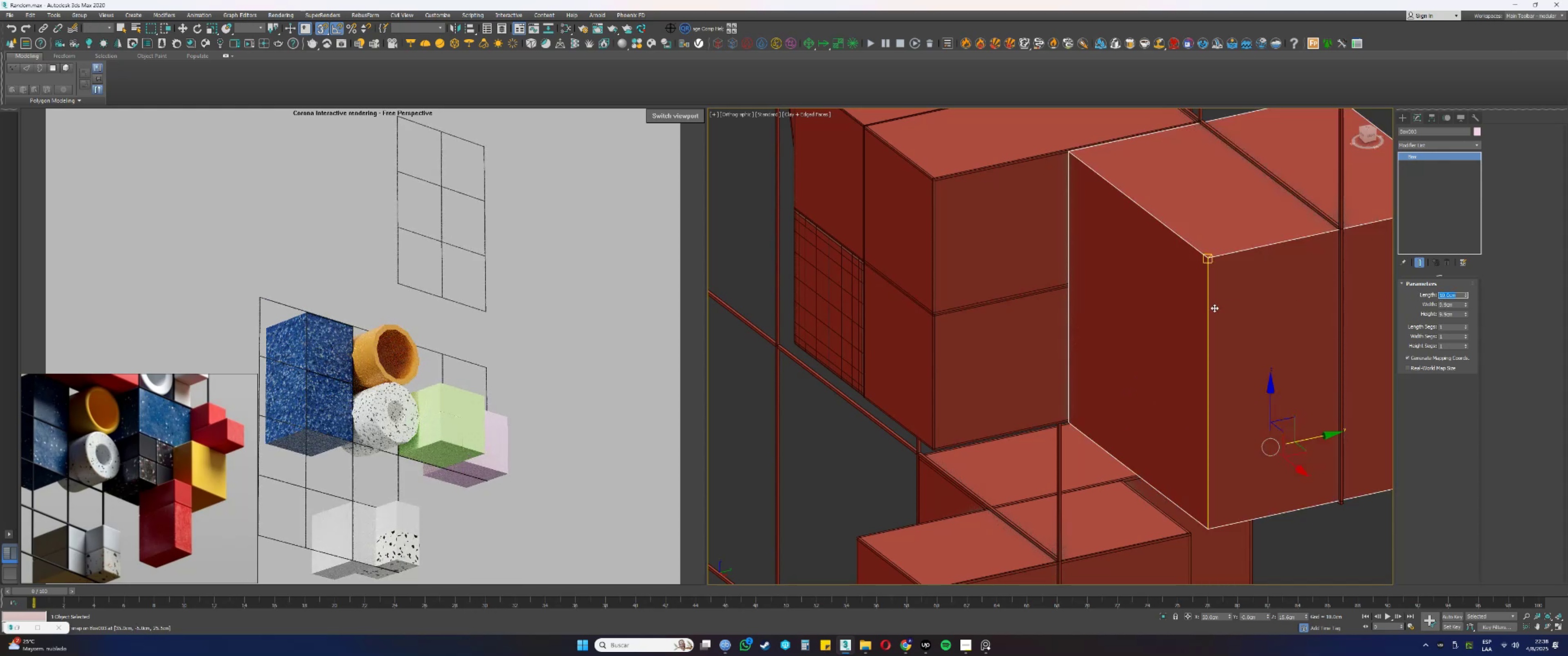 
hold_key(key=AltLeft, duration=0.31)
 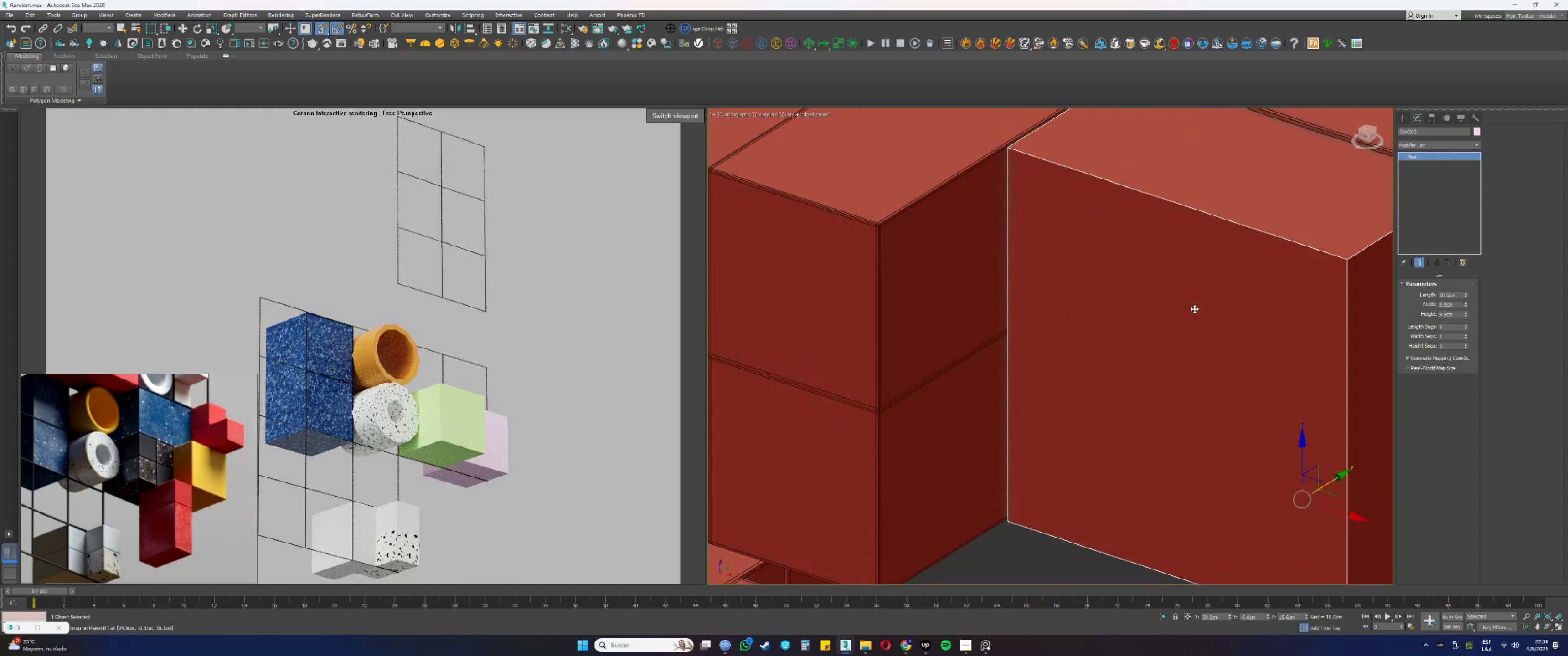 
scroll: coordinate [1232, 296], scroll_direction: down, amount: 1.0
 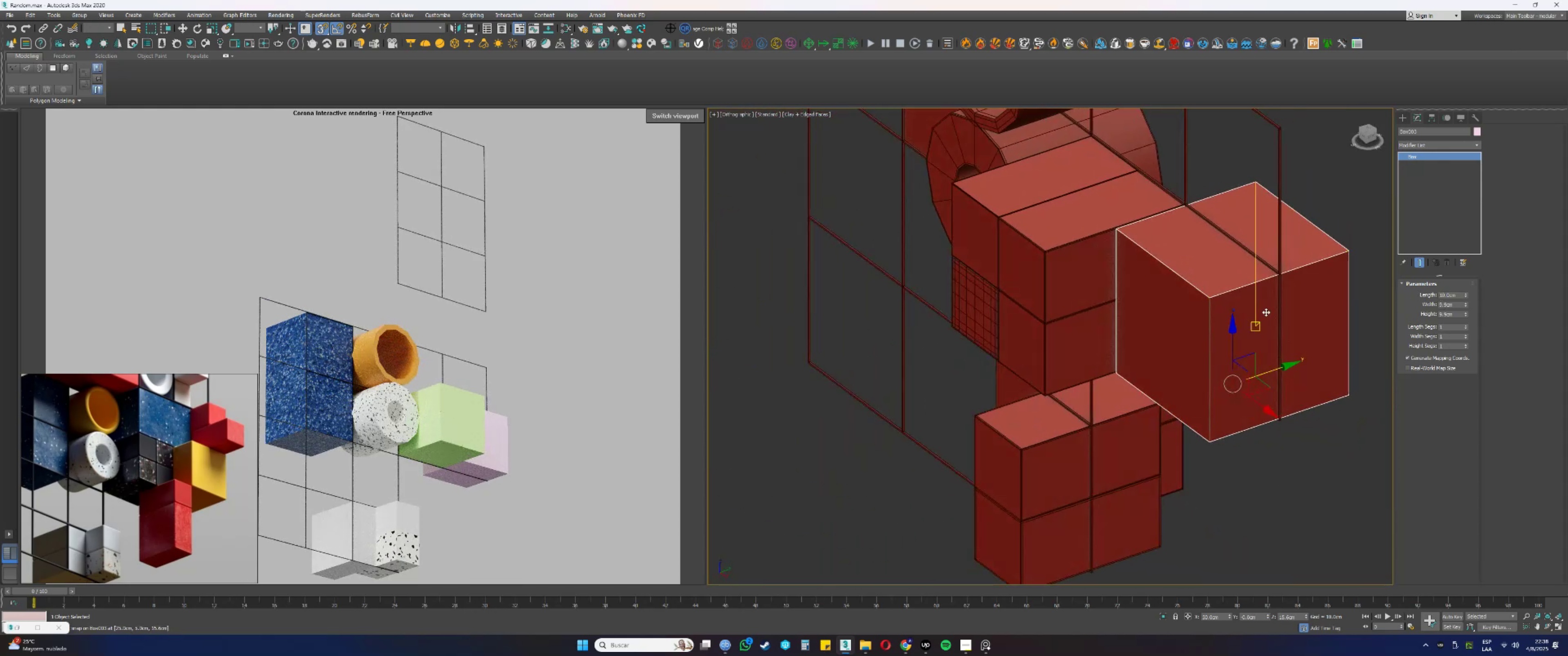 
key(Alt+AltLeft)
 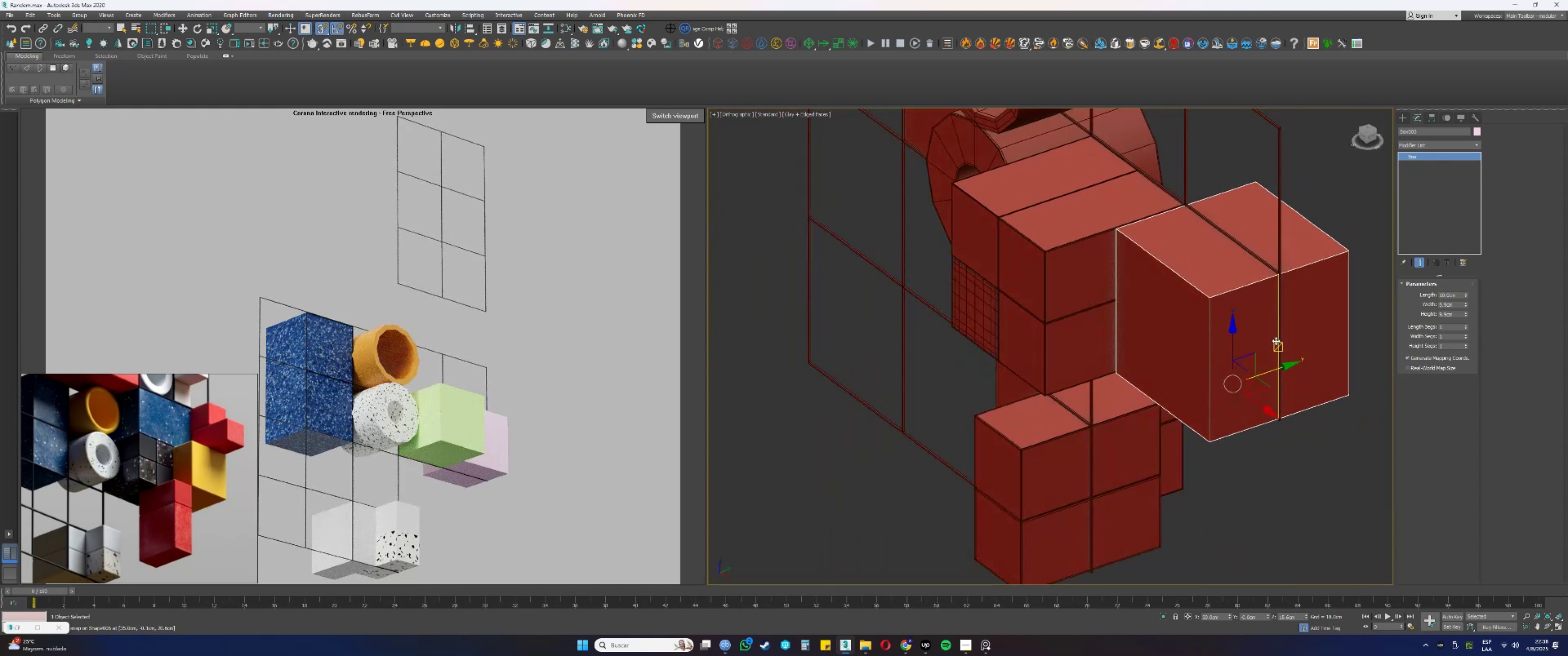 
key(S)
 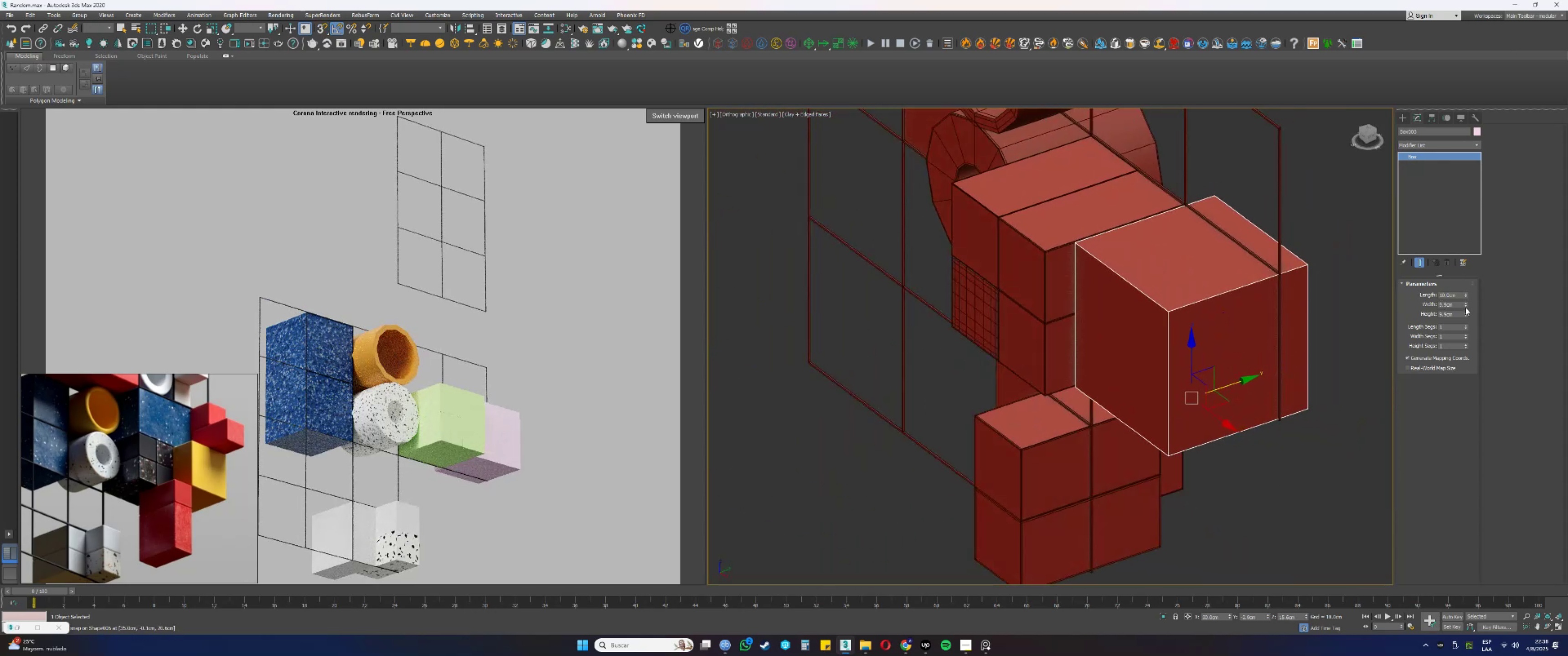 
left_click([1464, 325])
 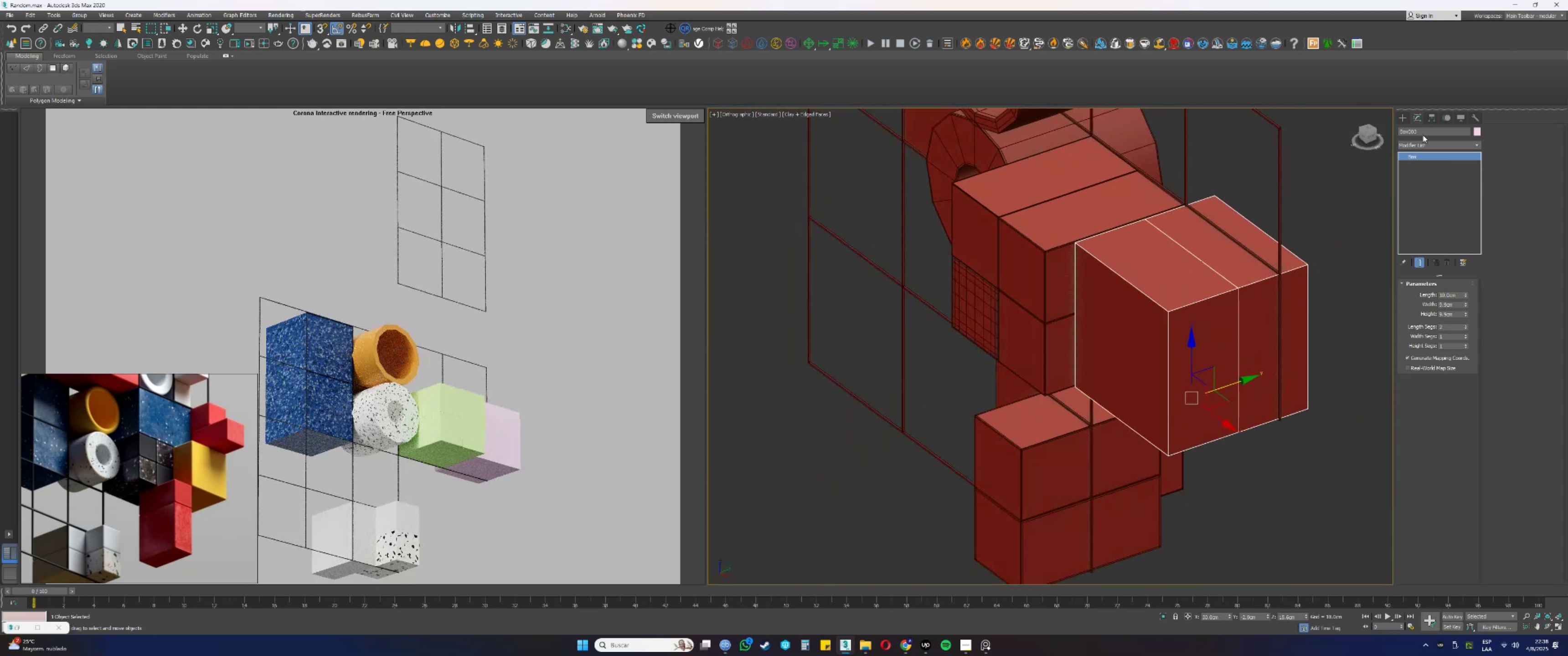 
left_click([1429, 114])
 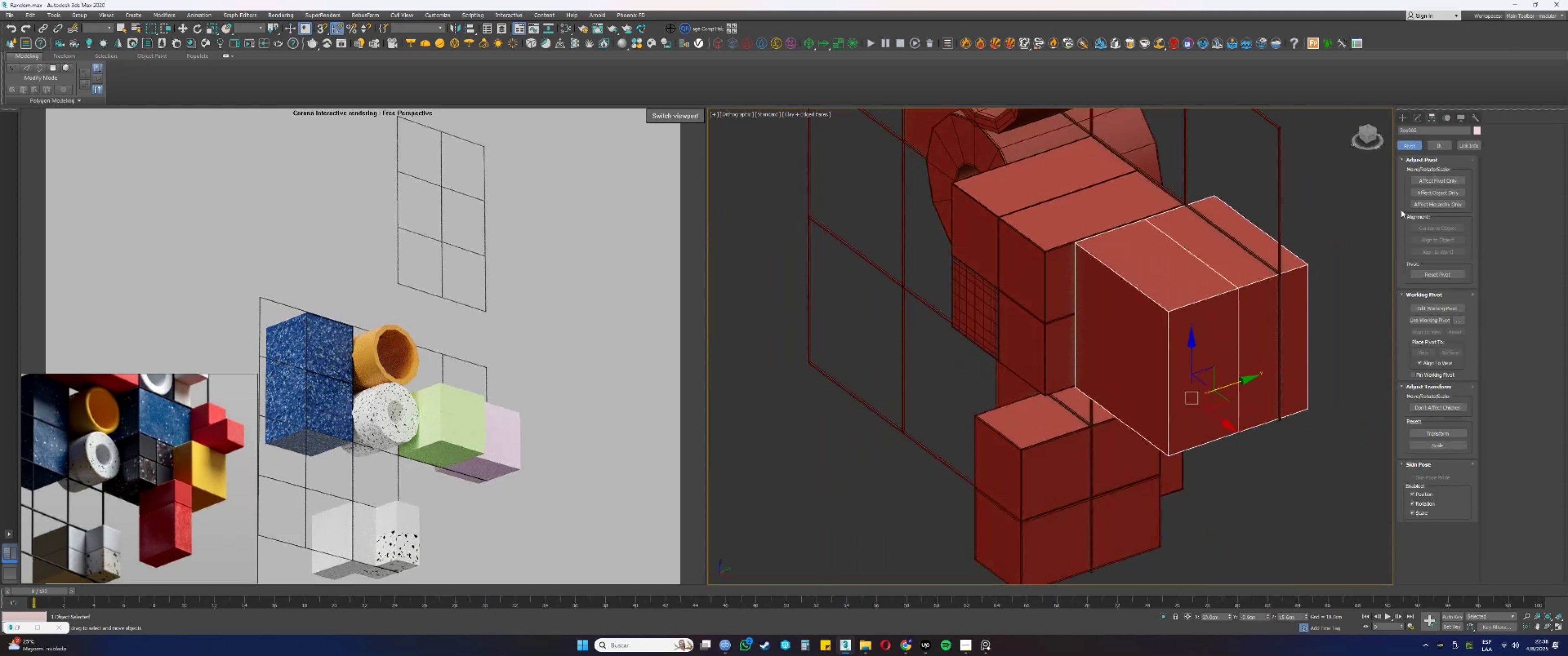 
hold_key(key=AltLeft, duration=1.16)
 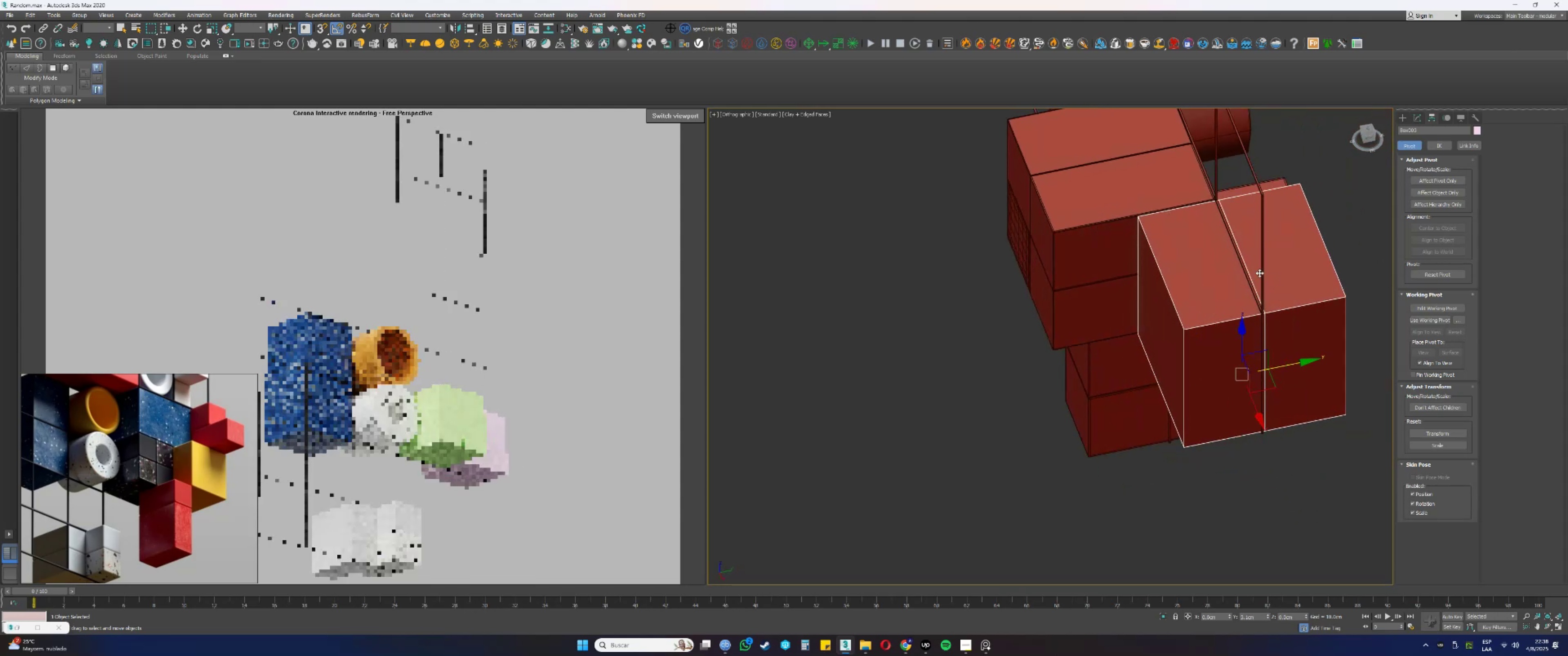 
key(S)
 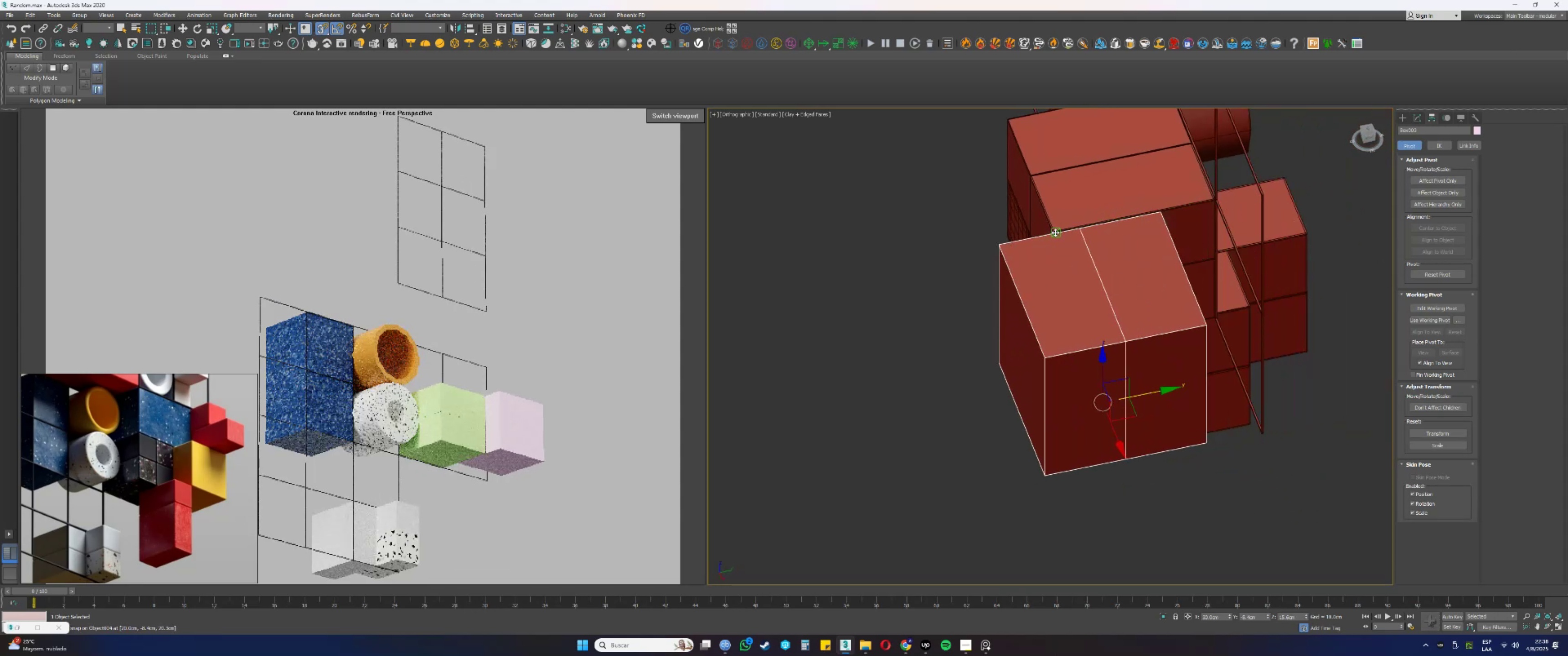 
scroll: coordinate [1059, 229], scroll_direction: up, amount: 2.0
 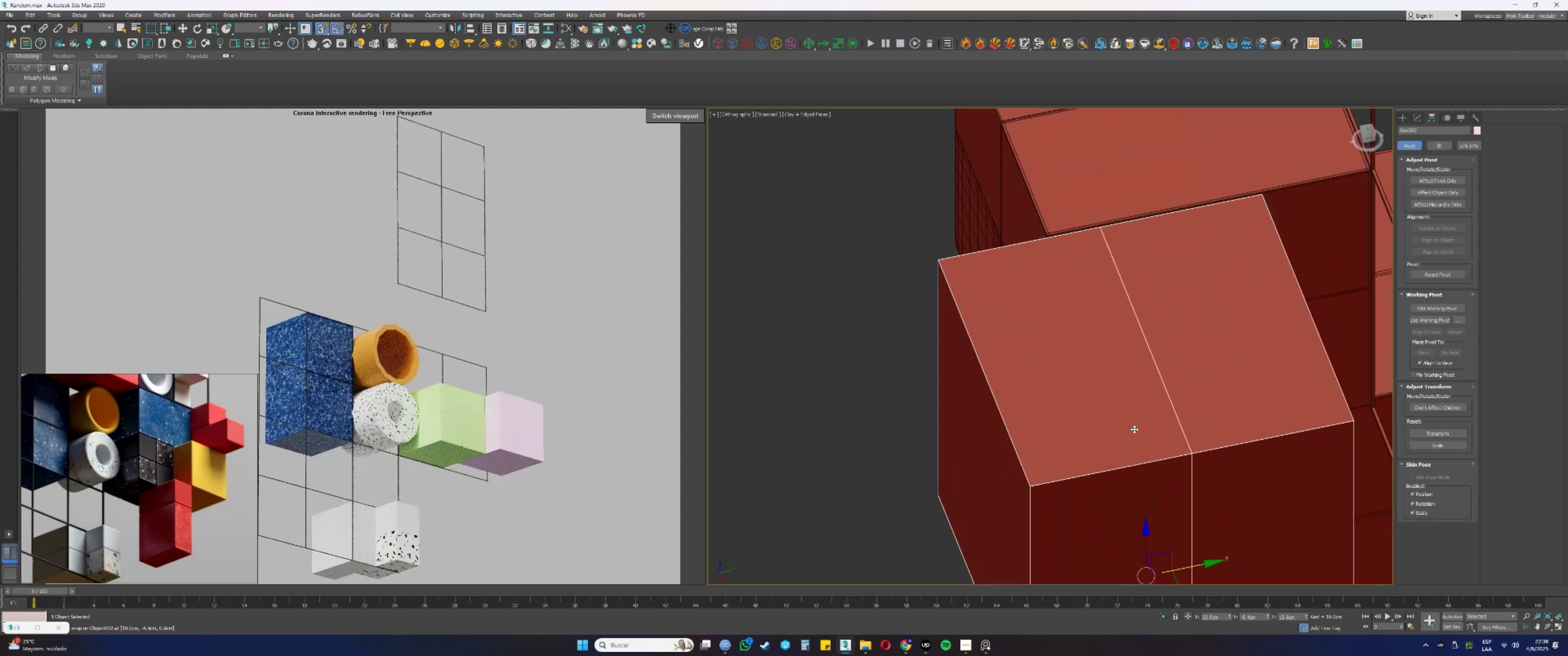 
hold_key(key=AltLeft, duration=0.34)
 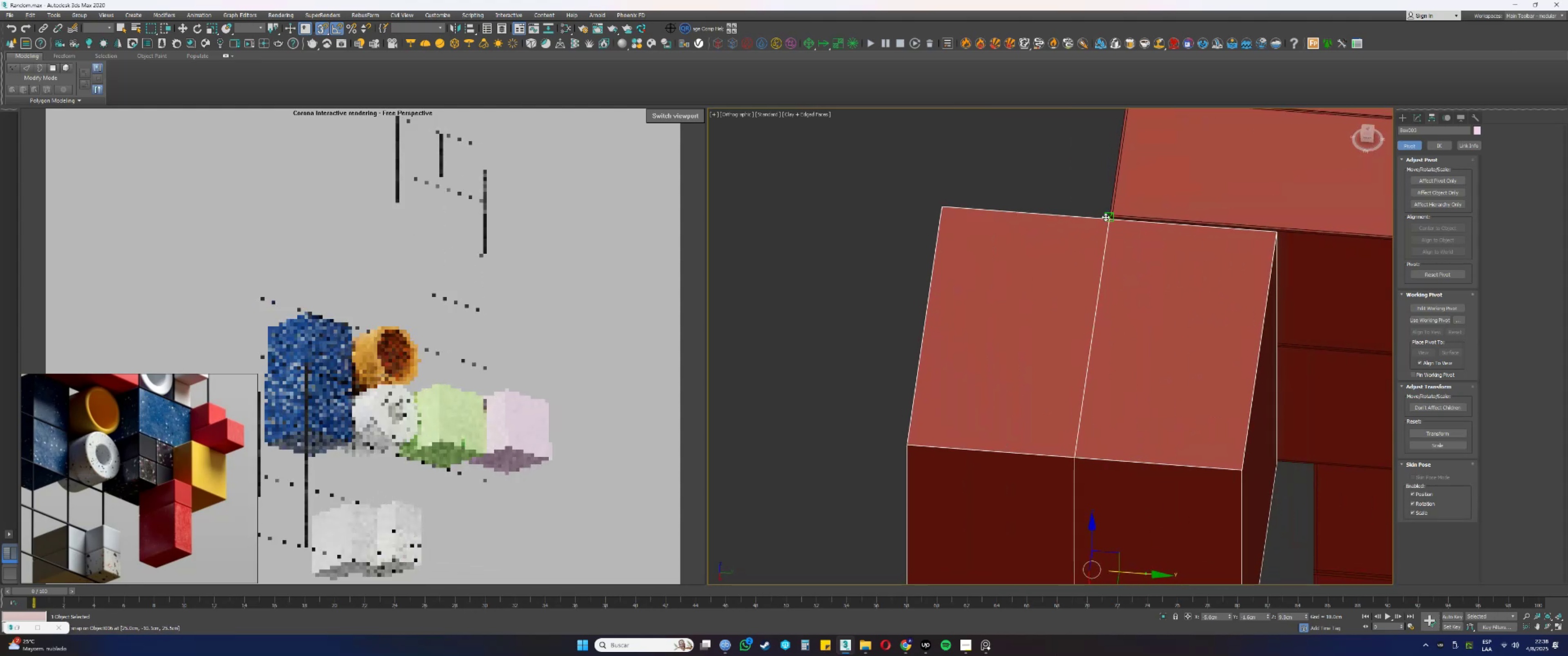 
key(Alt+AltLeft)
 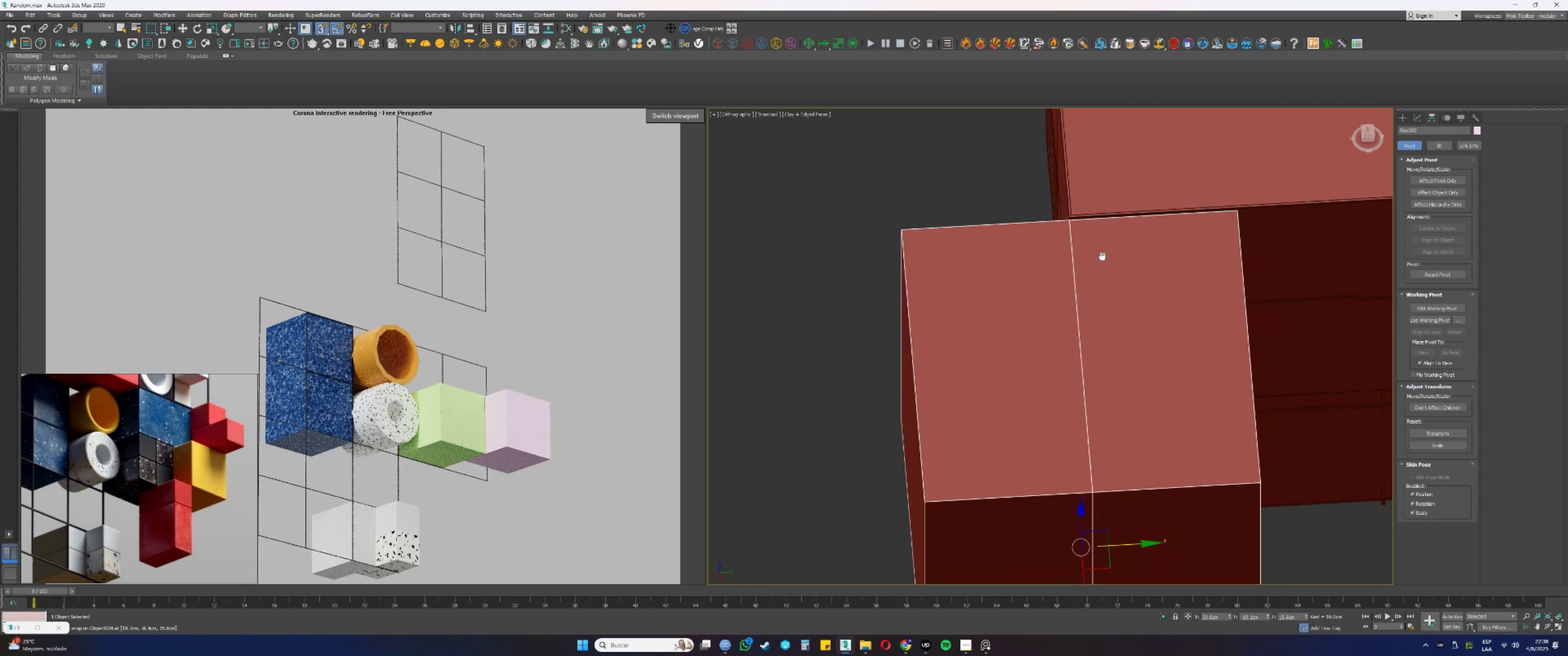 
hold_key(key=AltLeft, duration=0.32)
 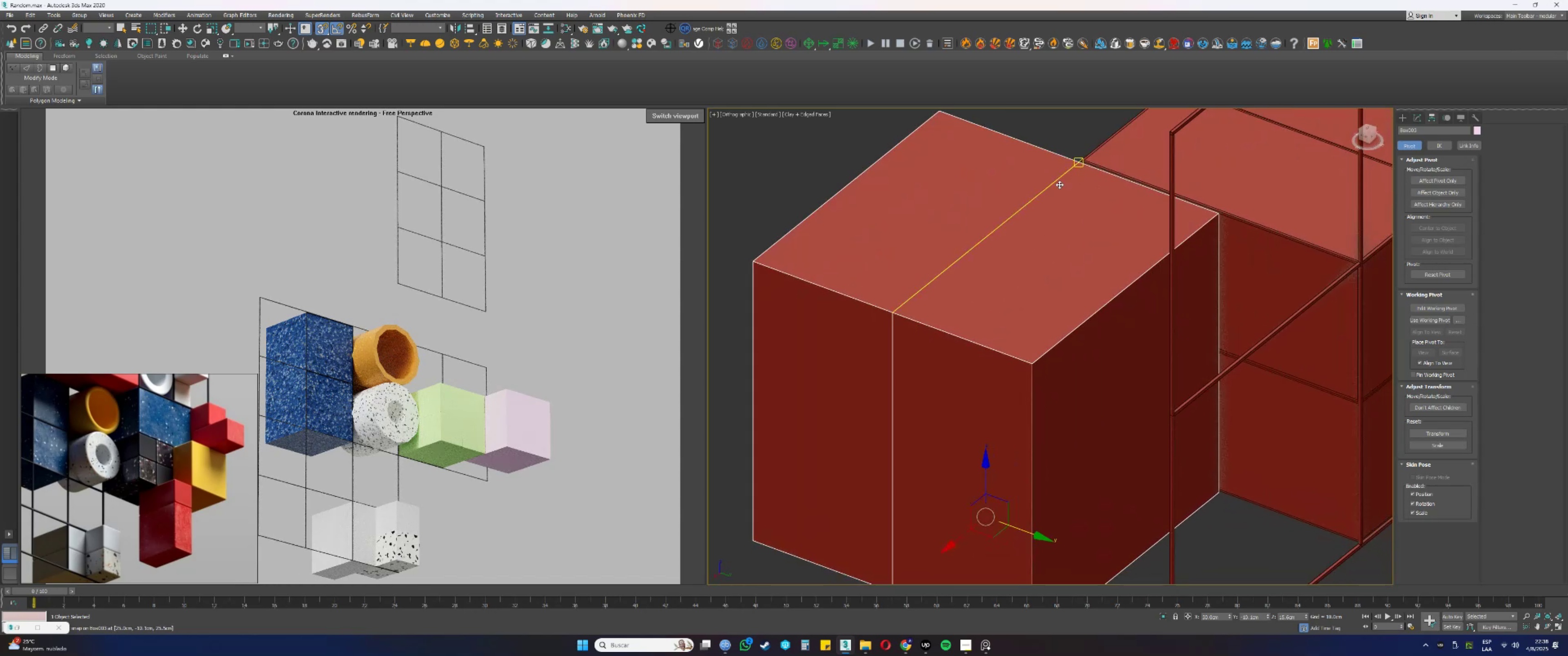 
scroll: coordinate [1078, 191], scroll_direction: down, amount: 2.0
 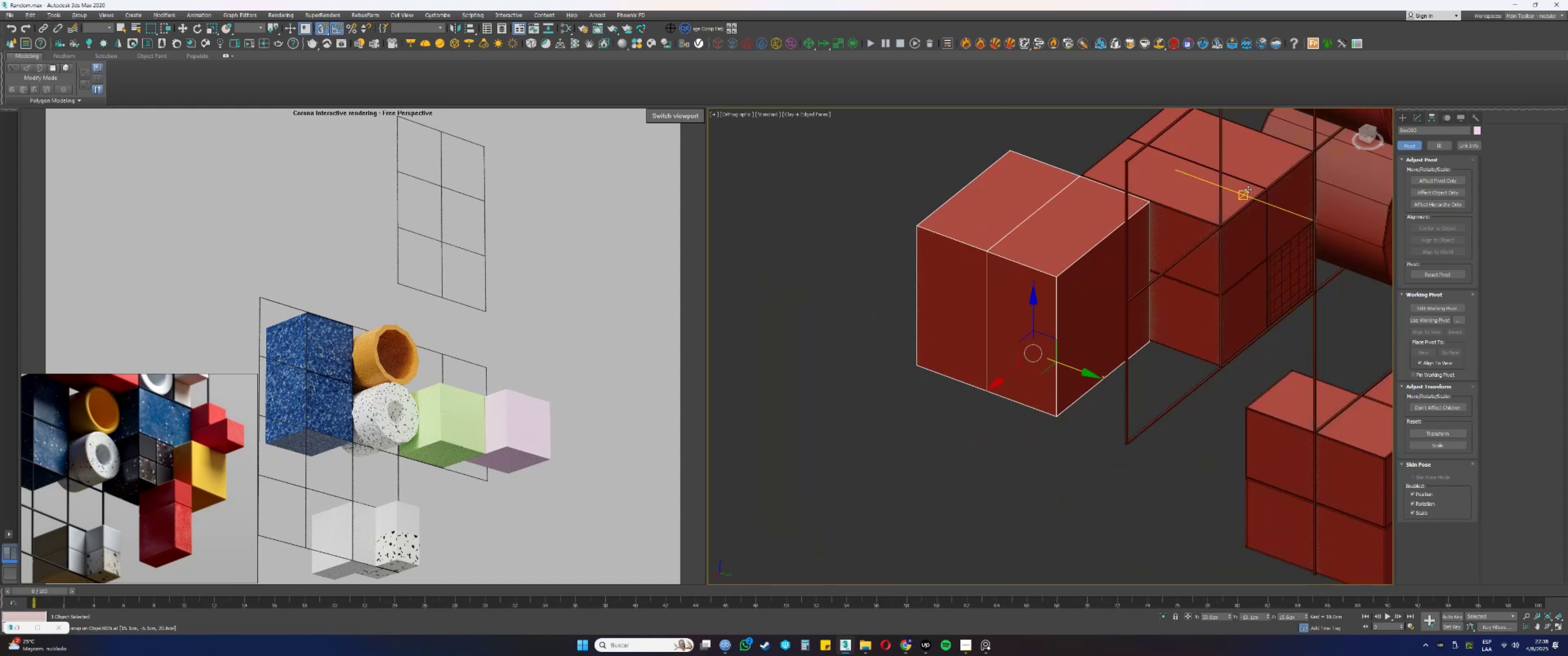 
key(Alt+AltLeft)
 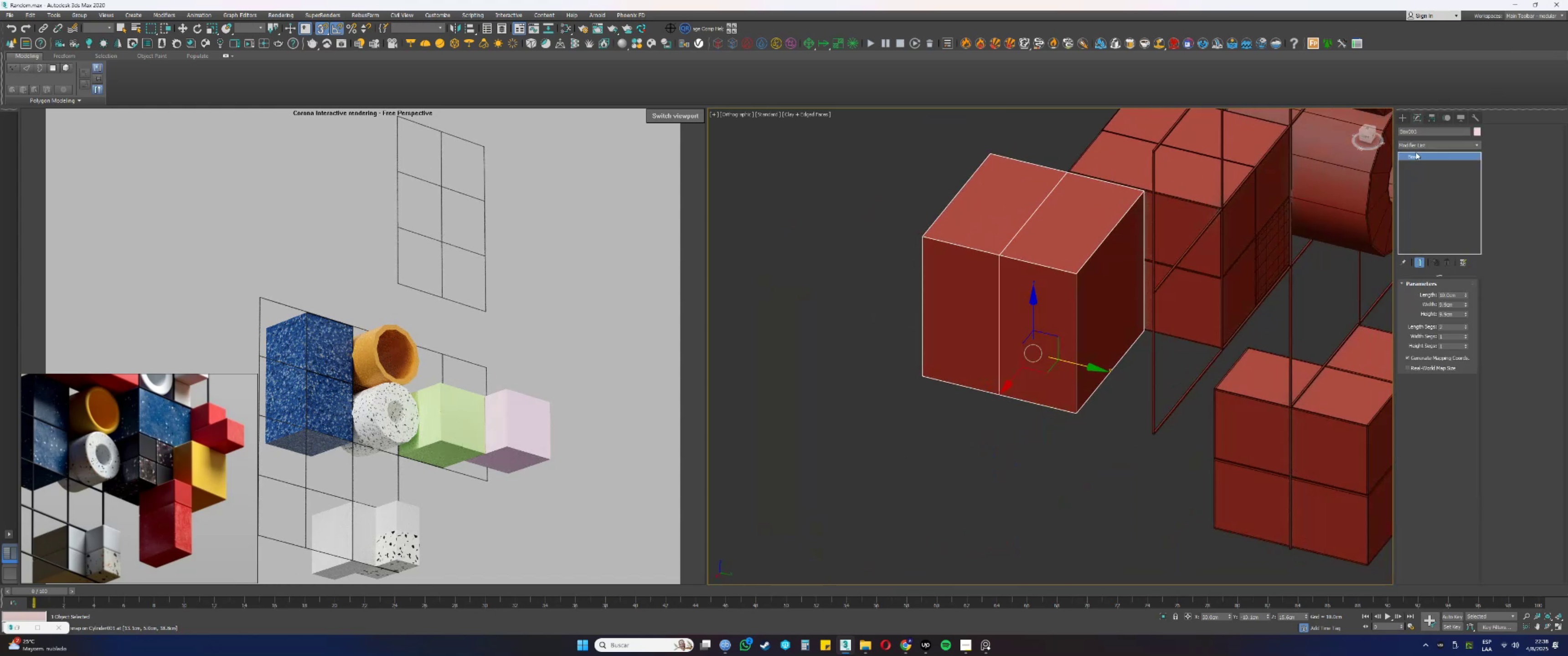 
key(E)
 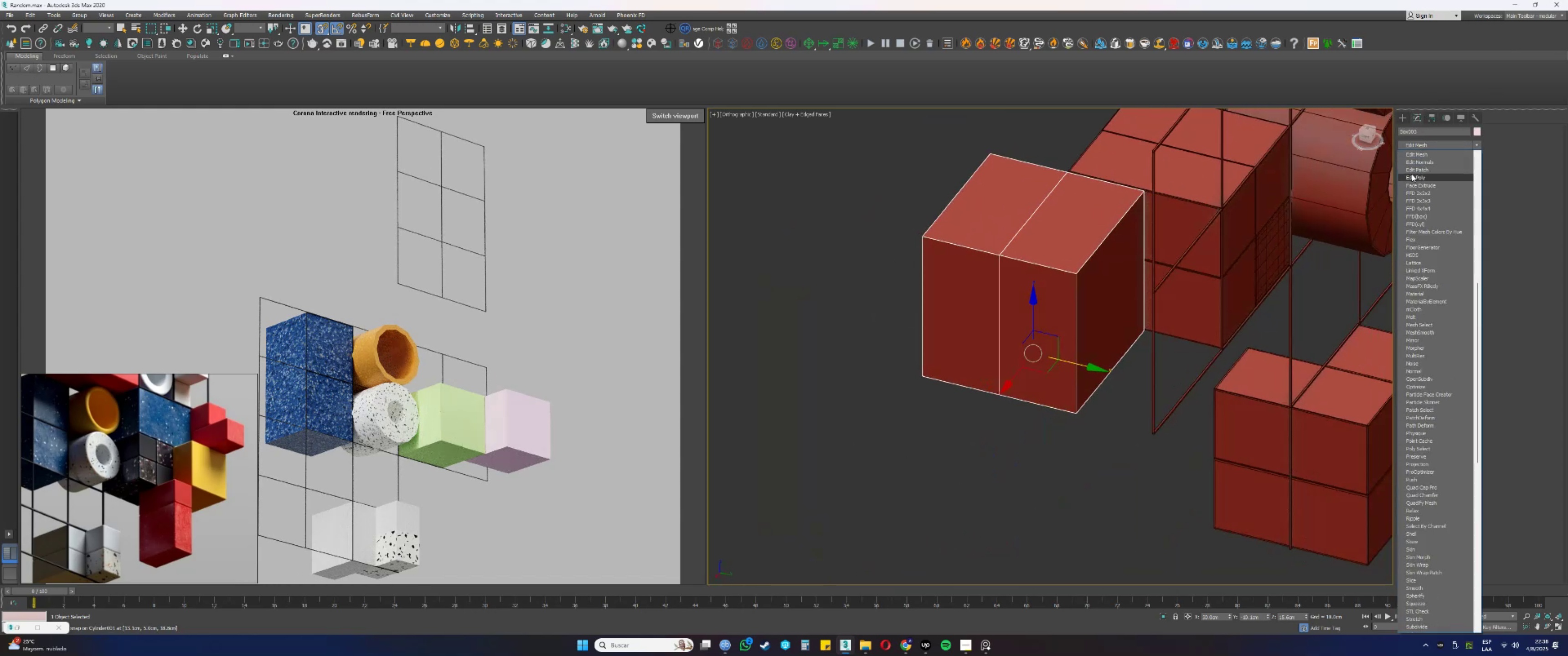 
left_click([1411, 177])
 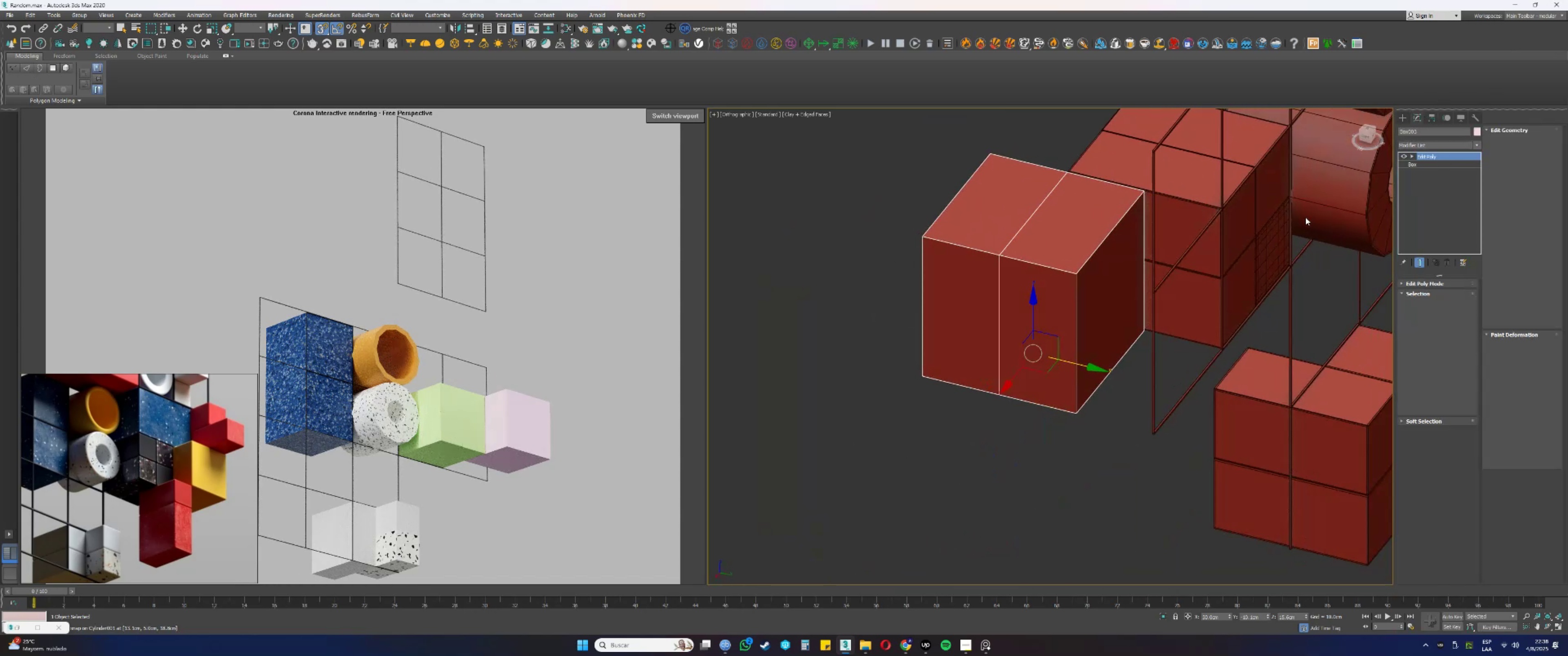 
key(1)
 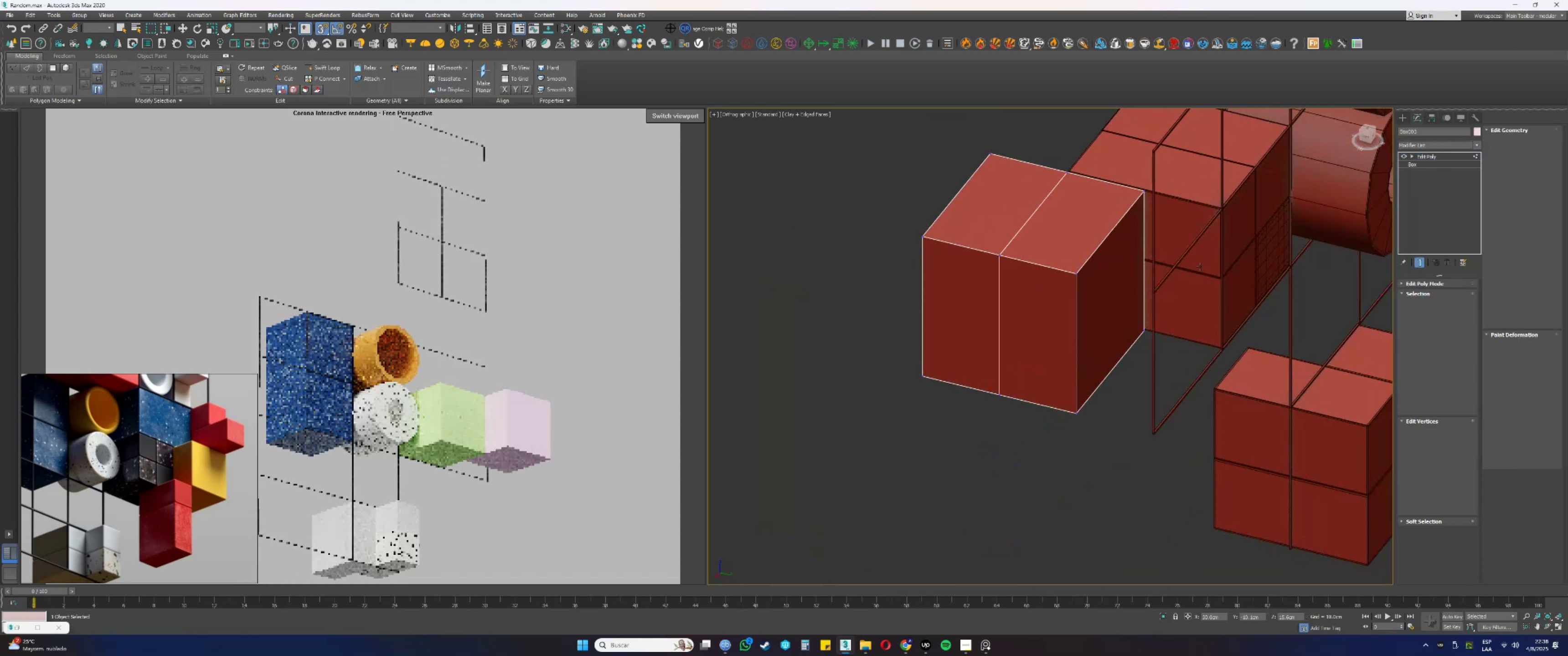 
hold_key(key=AltLeft, duration=0.65)
 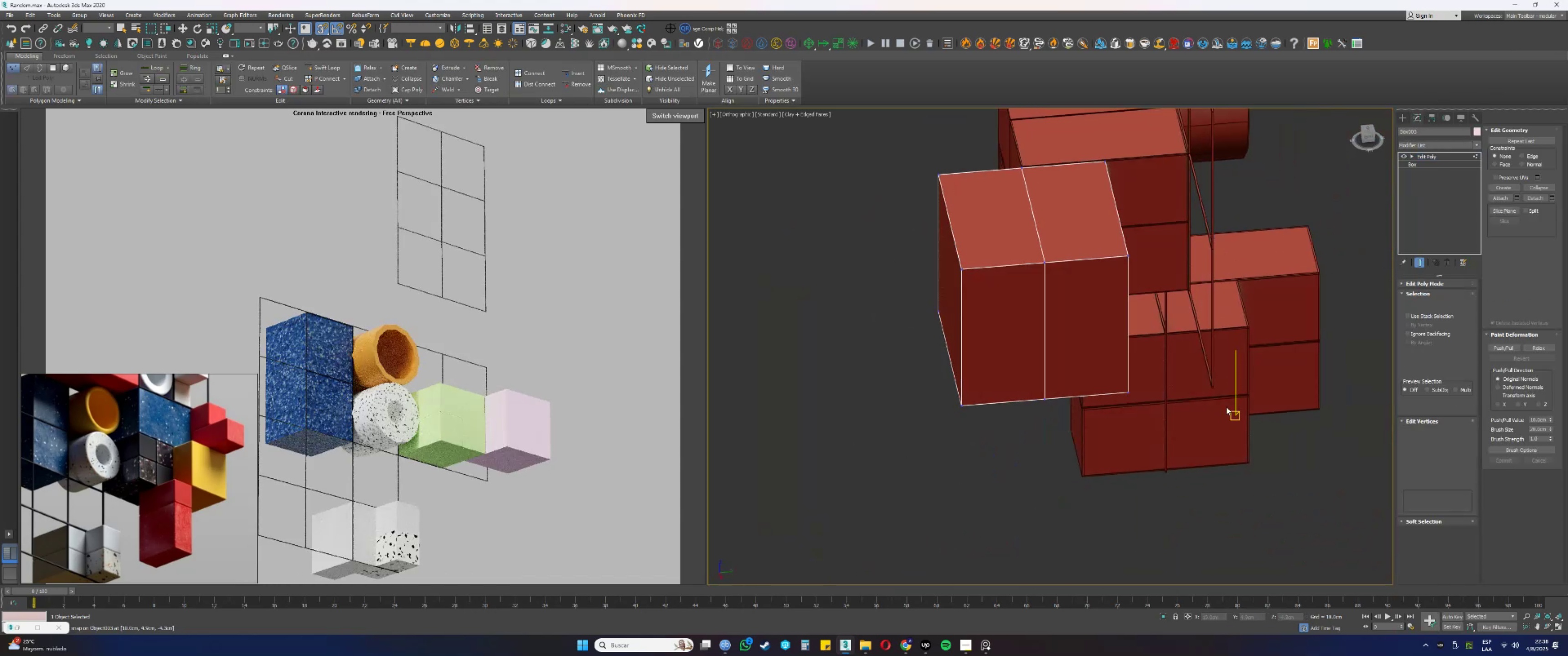 
key(F3)
 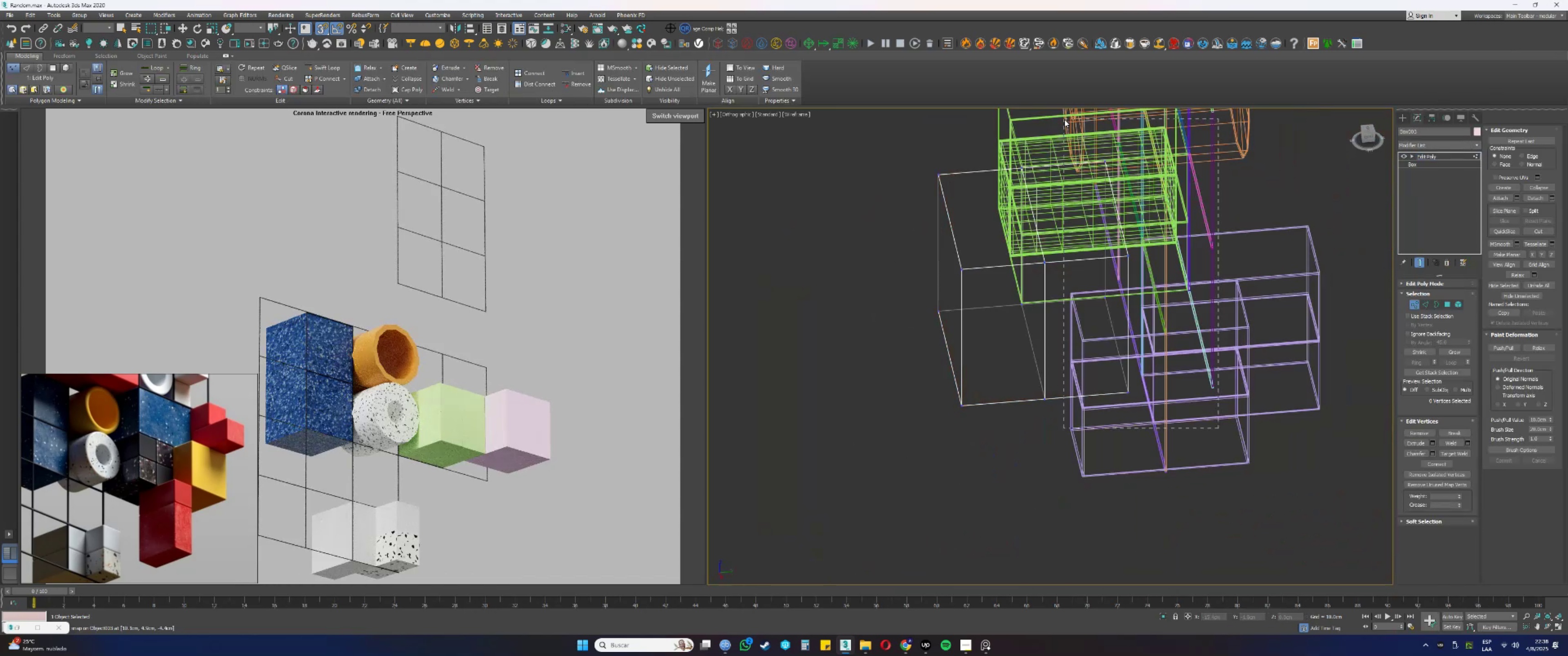 
key(F3)
 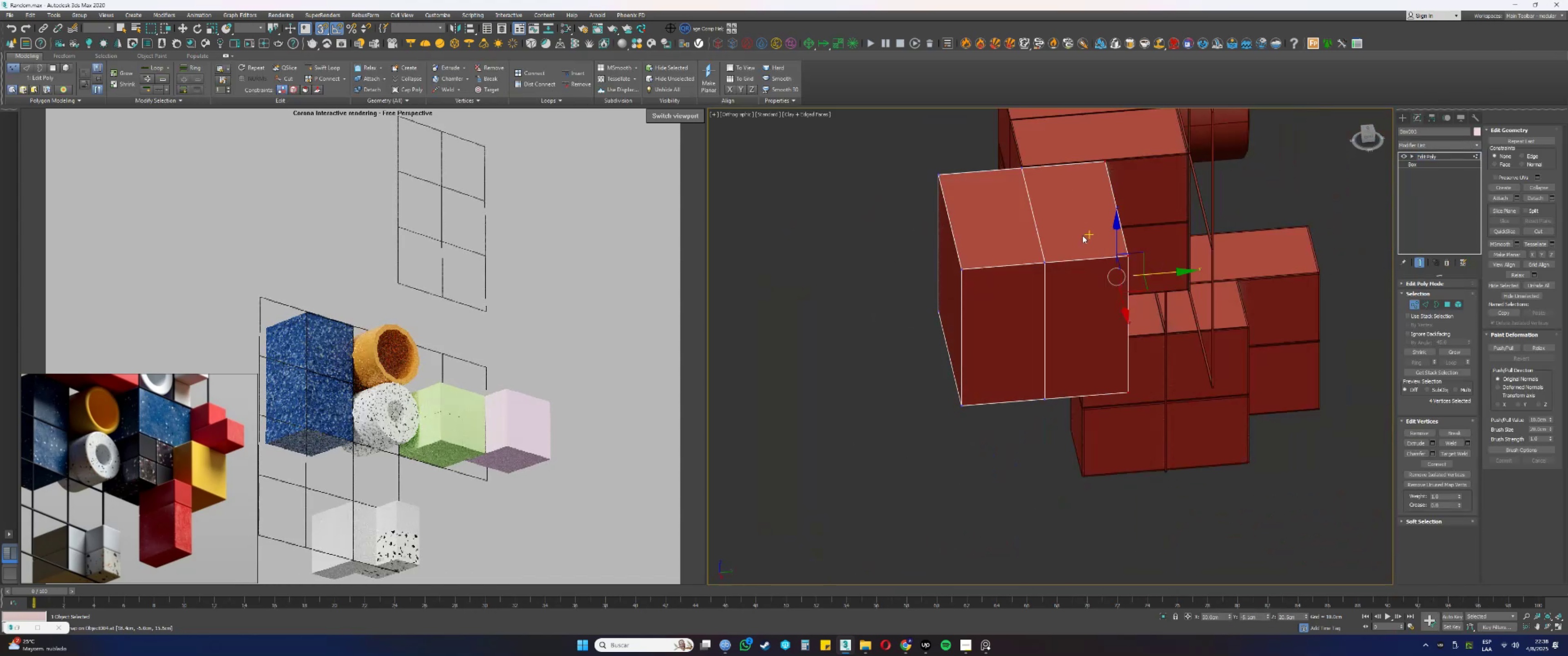 
hold_key(key=AltLeft, duration=0.31)
 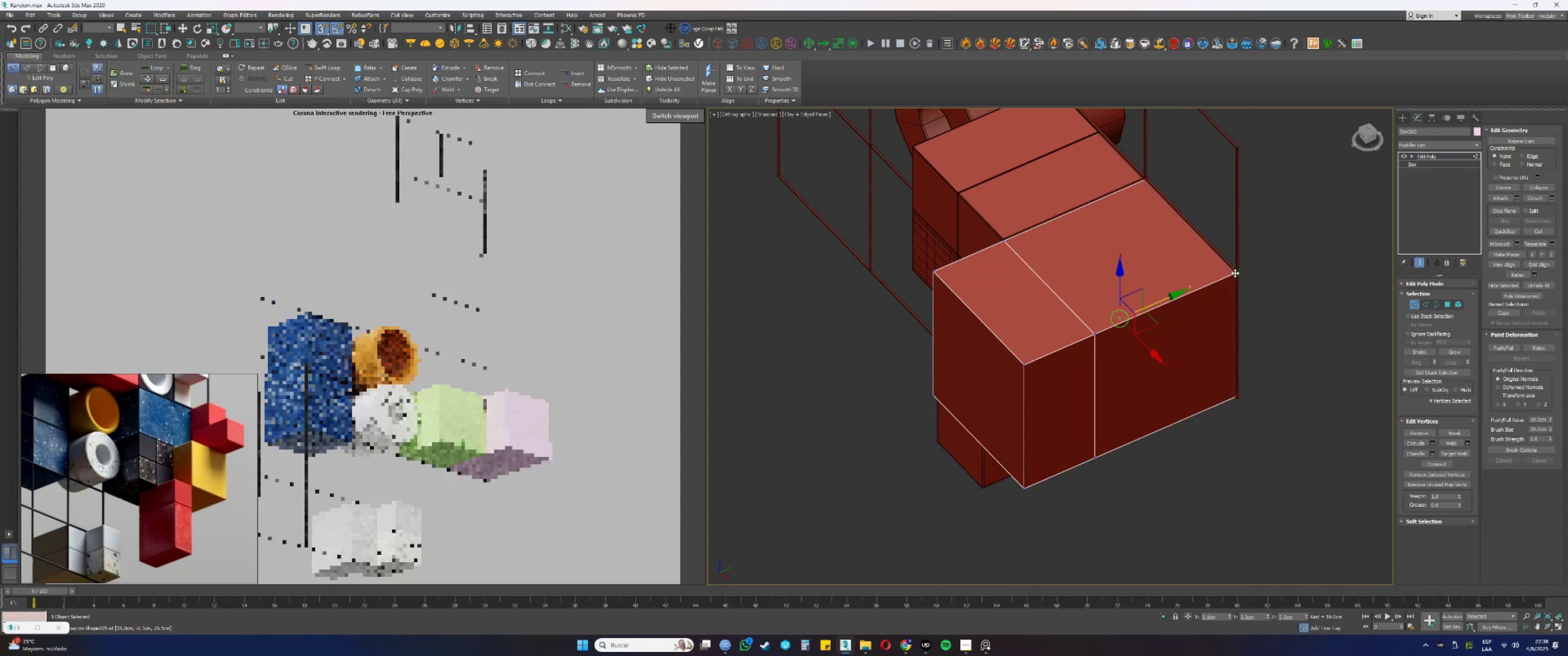 
scroll: coordinate [1235, 273], scroll_direction: up, amount: 10.0
 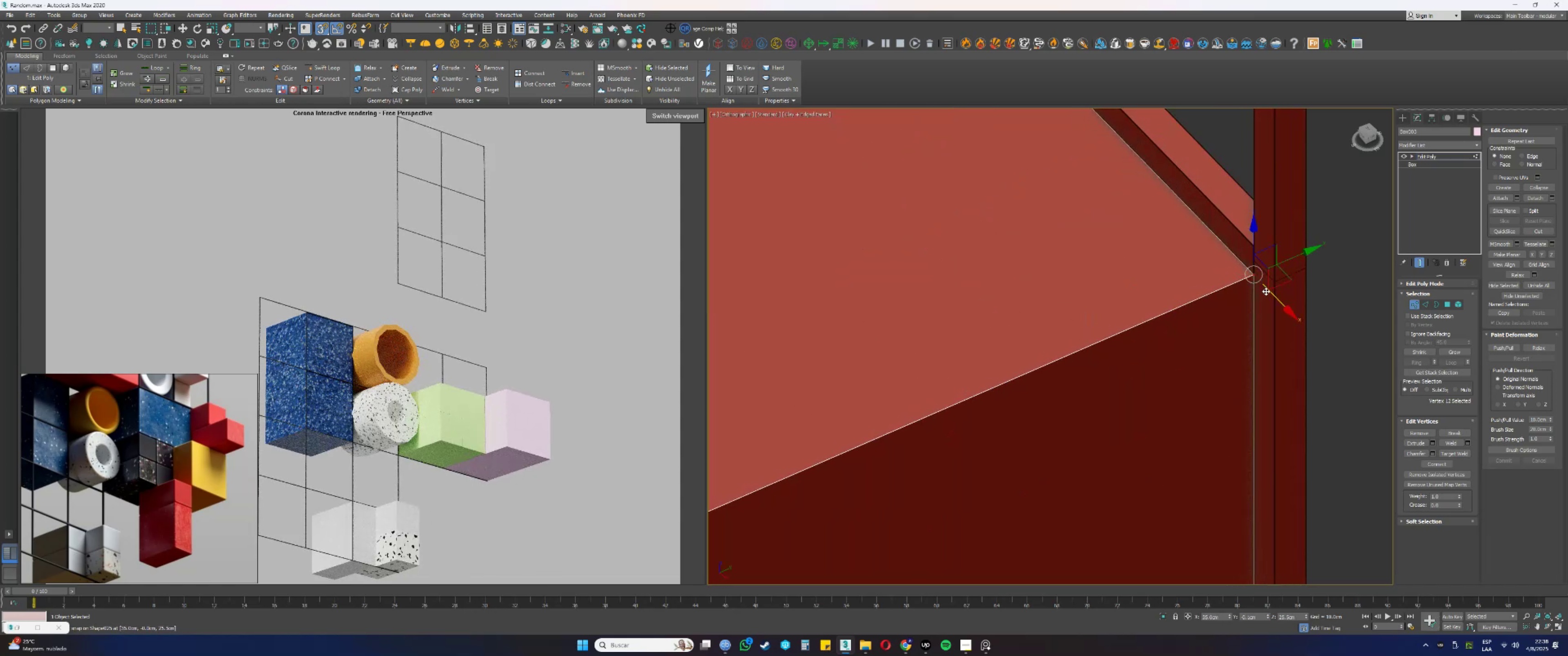 
right_click([1266, 291])
 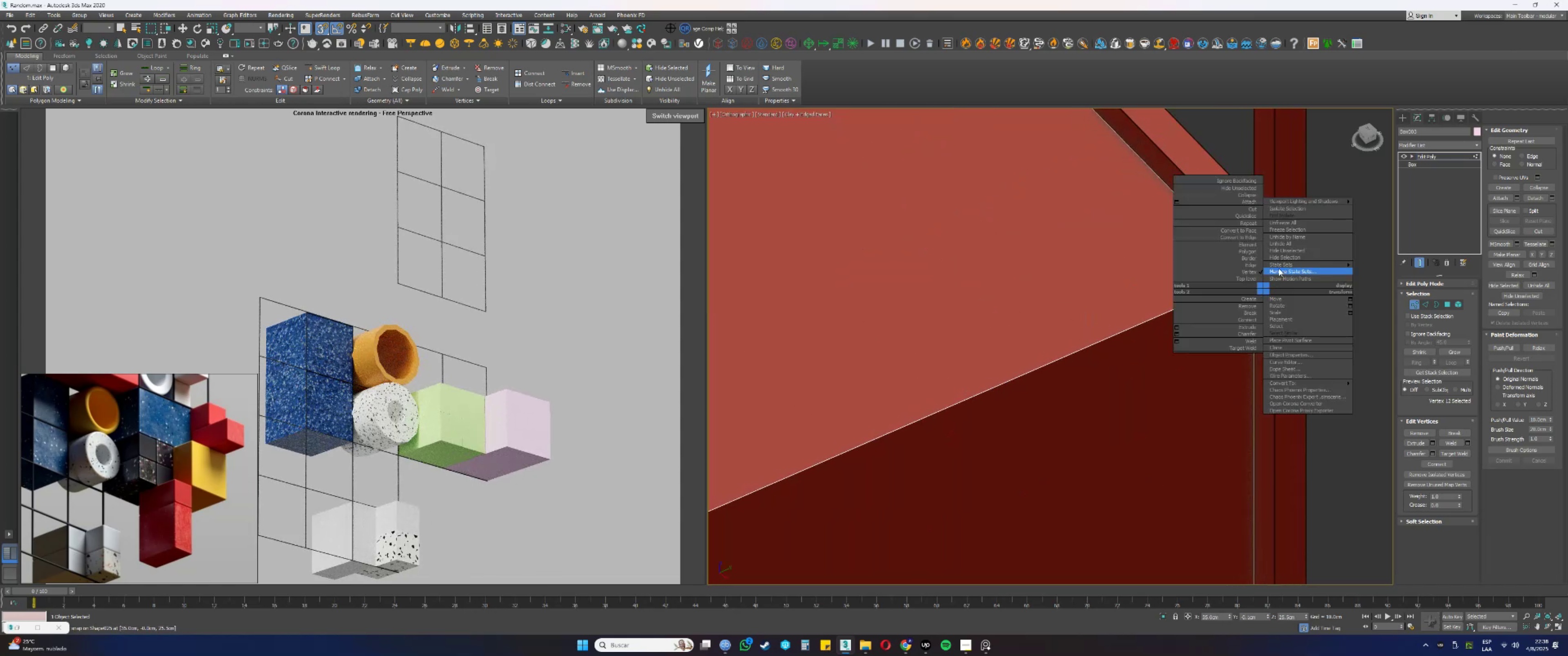 
key(Escape)
 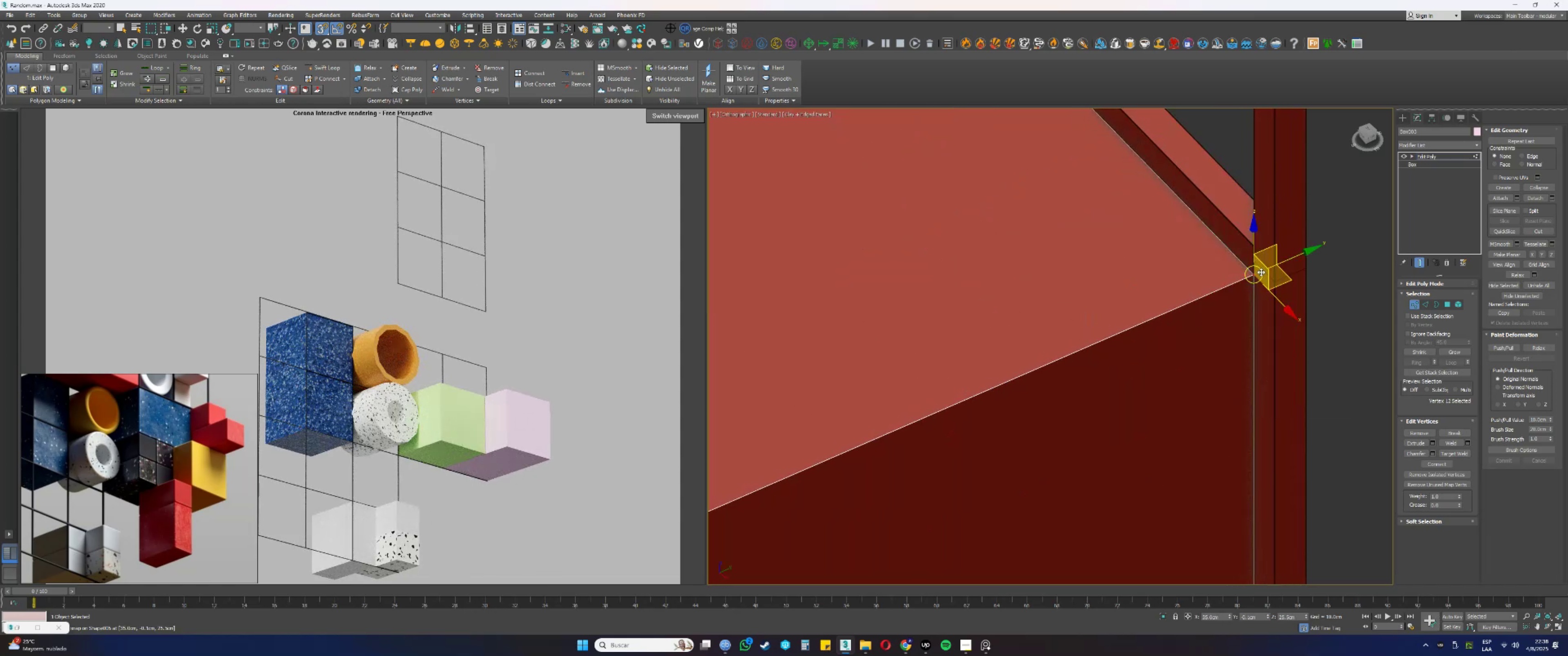 
key(1)
 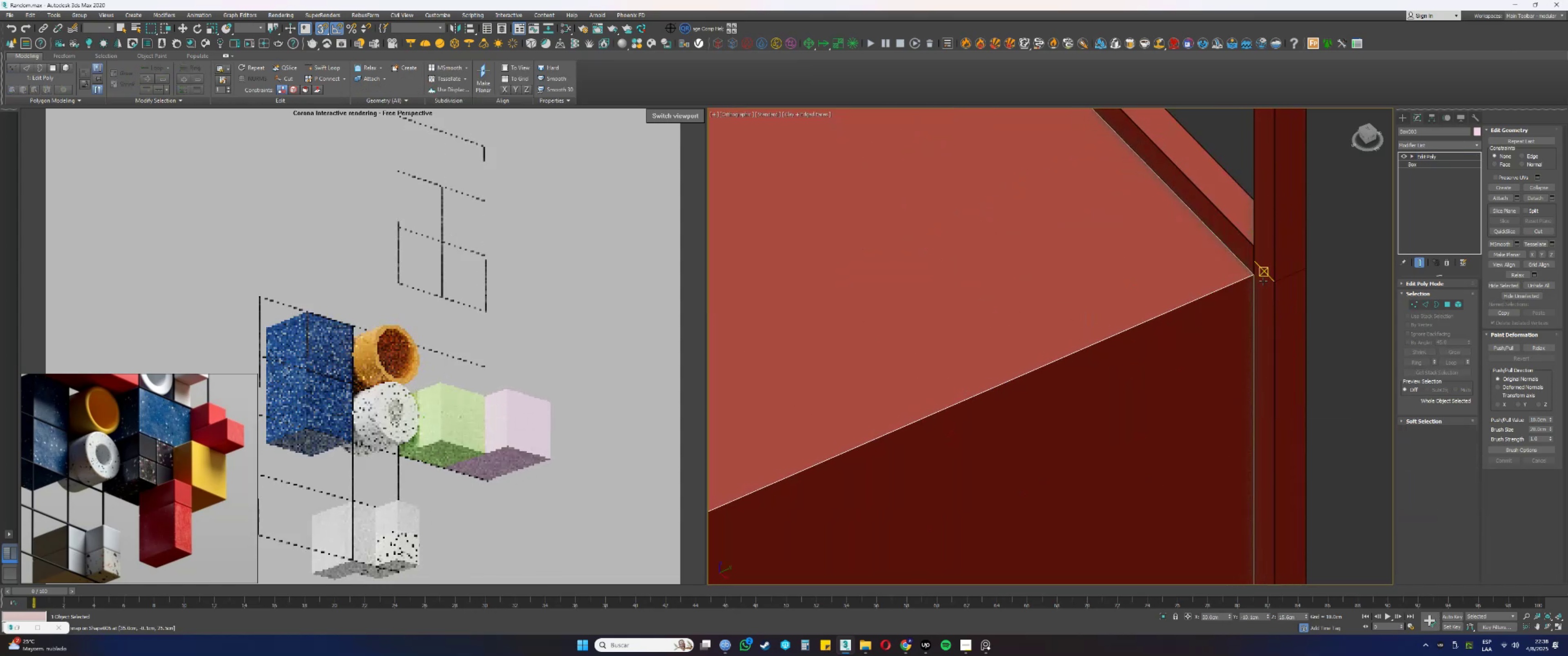 
scroll: coordinate [1266, 290], scroll_direction: down, amount: 13.0
 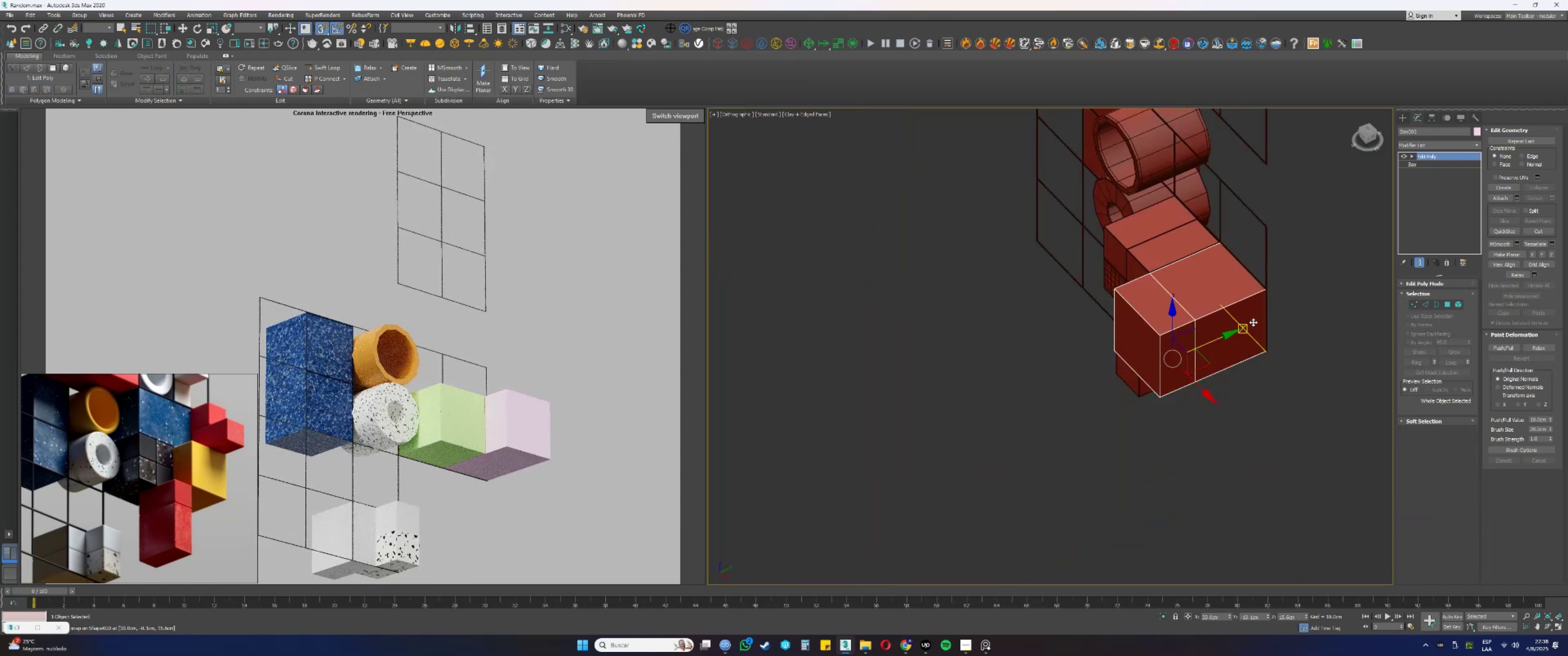 
hold_key(key=AltLeft, duration=0.39)
 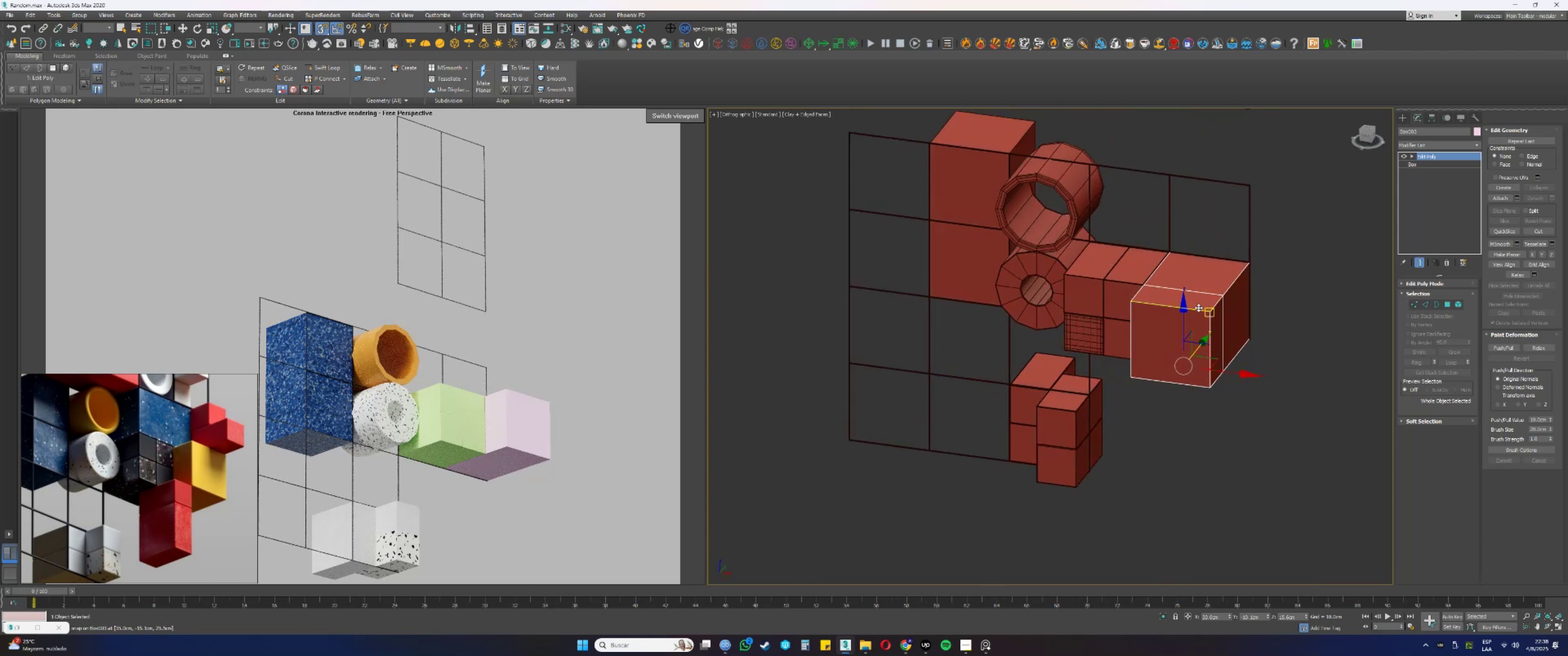 
scroll: coordinate [1193, 307], scroll_direction: up, amount: 2.0
 